 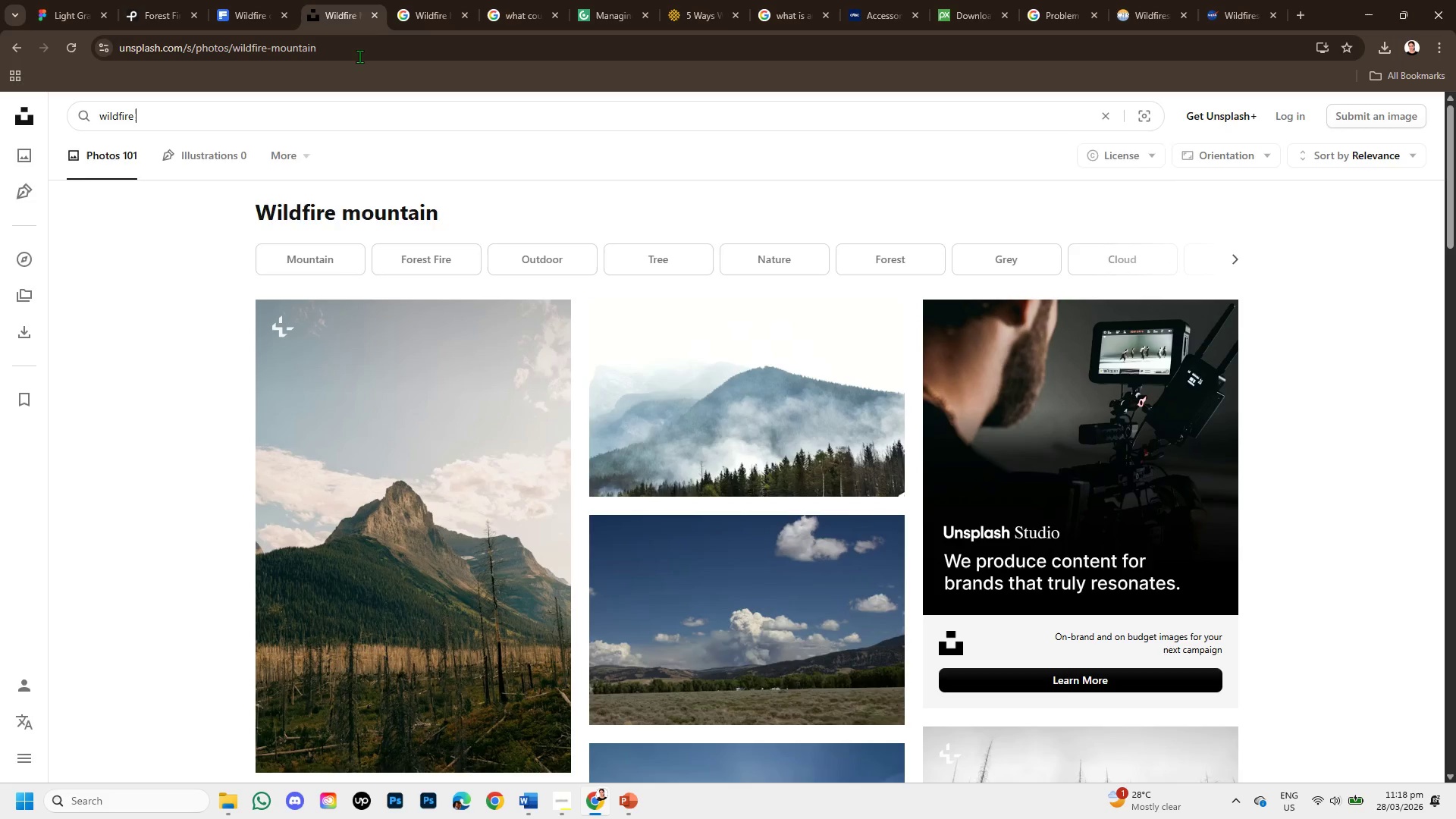 
scroll: coordinate [503, 357], scroll_direction: down, amount: 1.0
 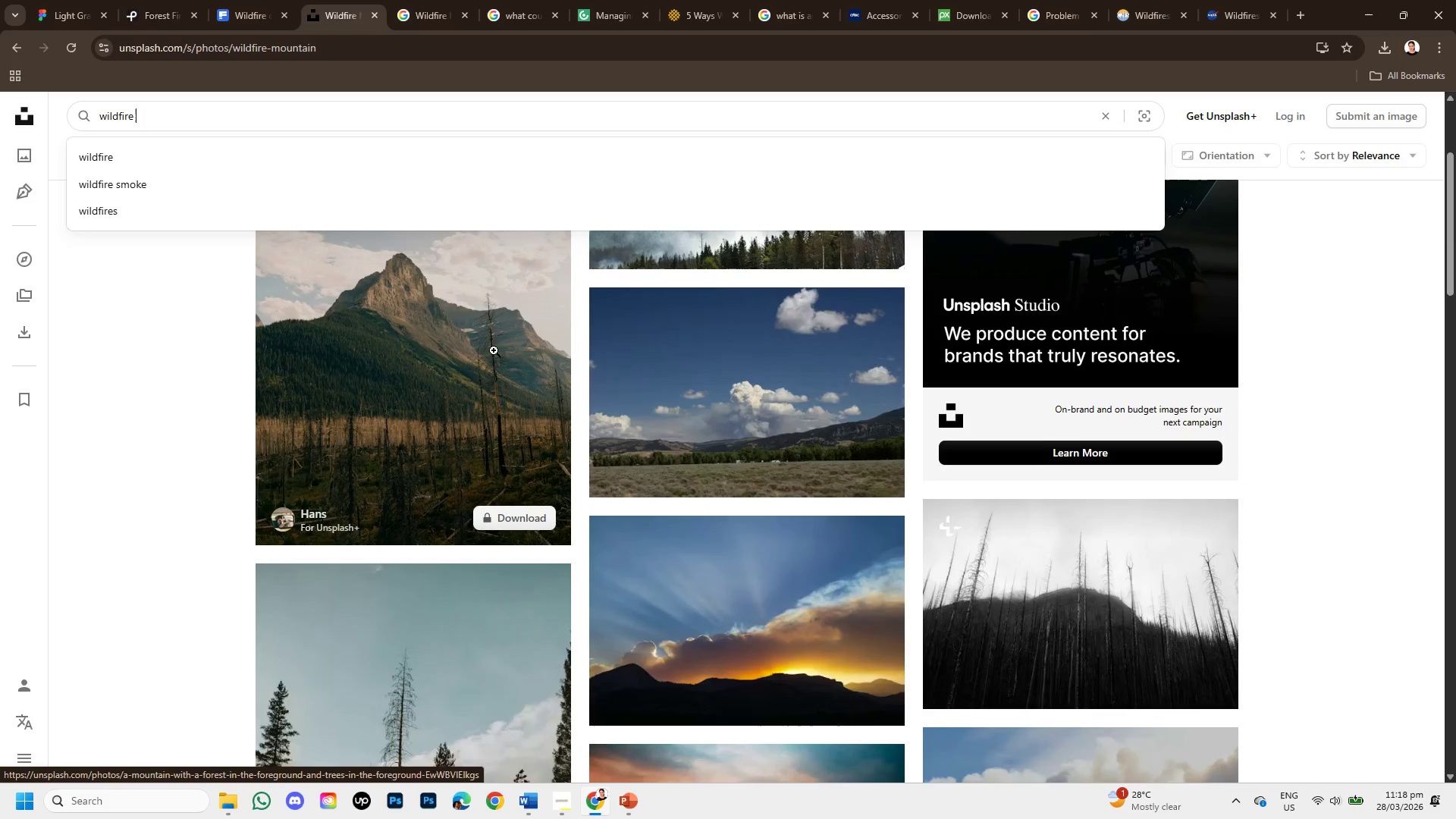 
scroll: coordinate [486, 319], scroll_direction: up, amount: 10.0
 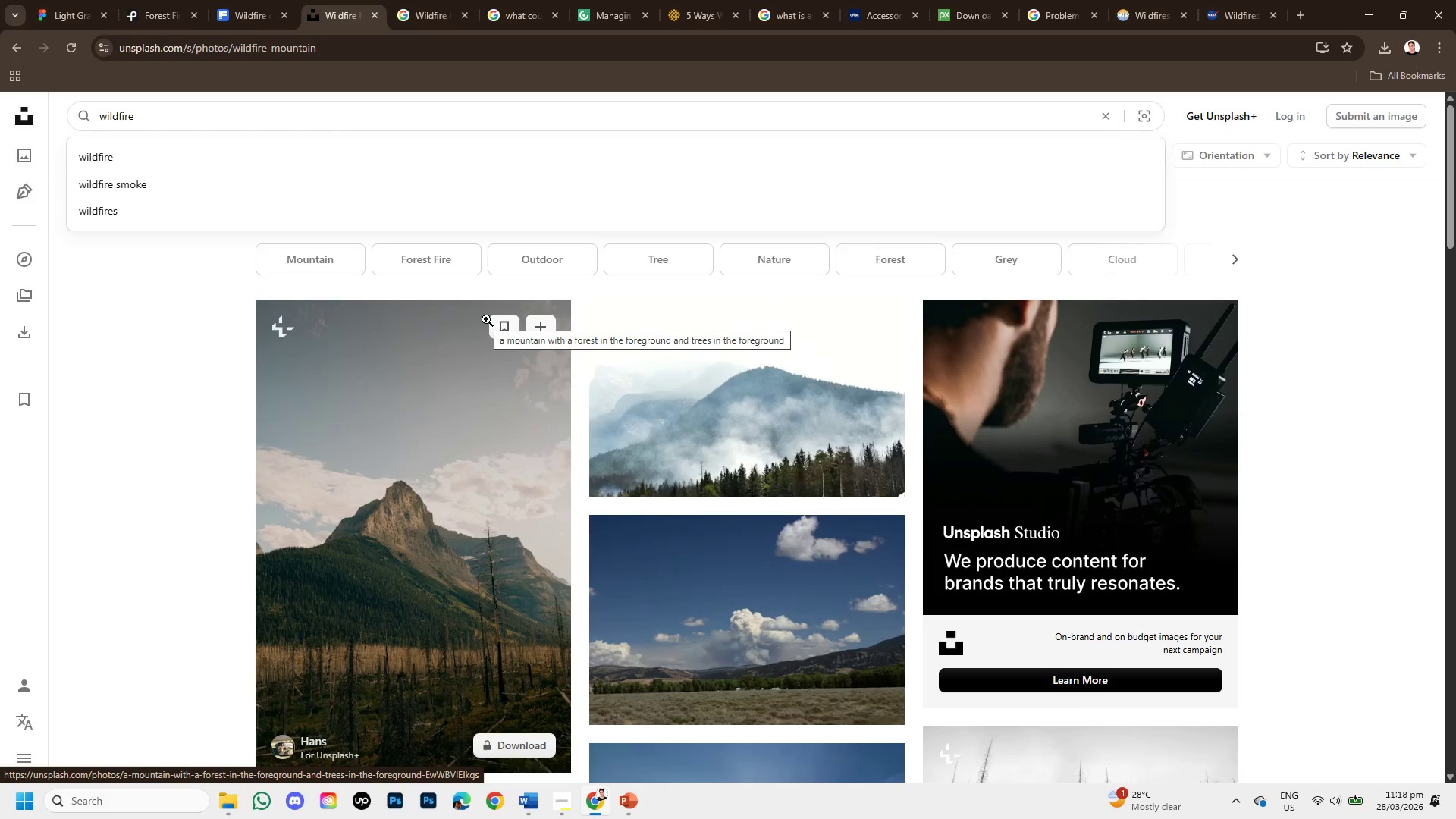 
wait(8.22)
 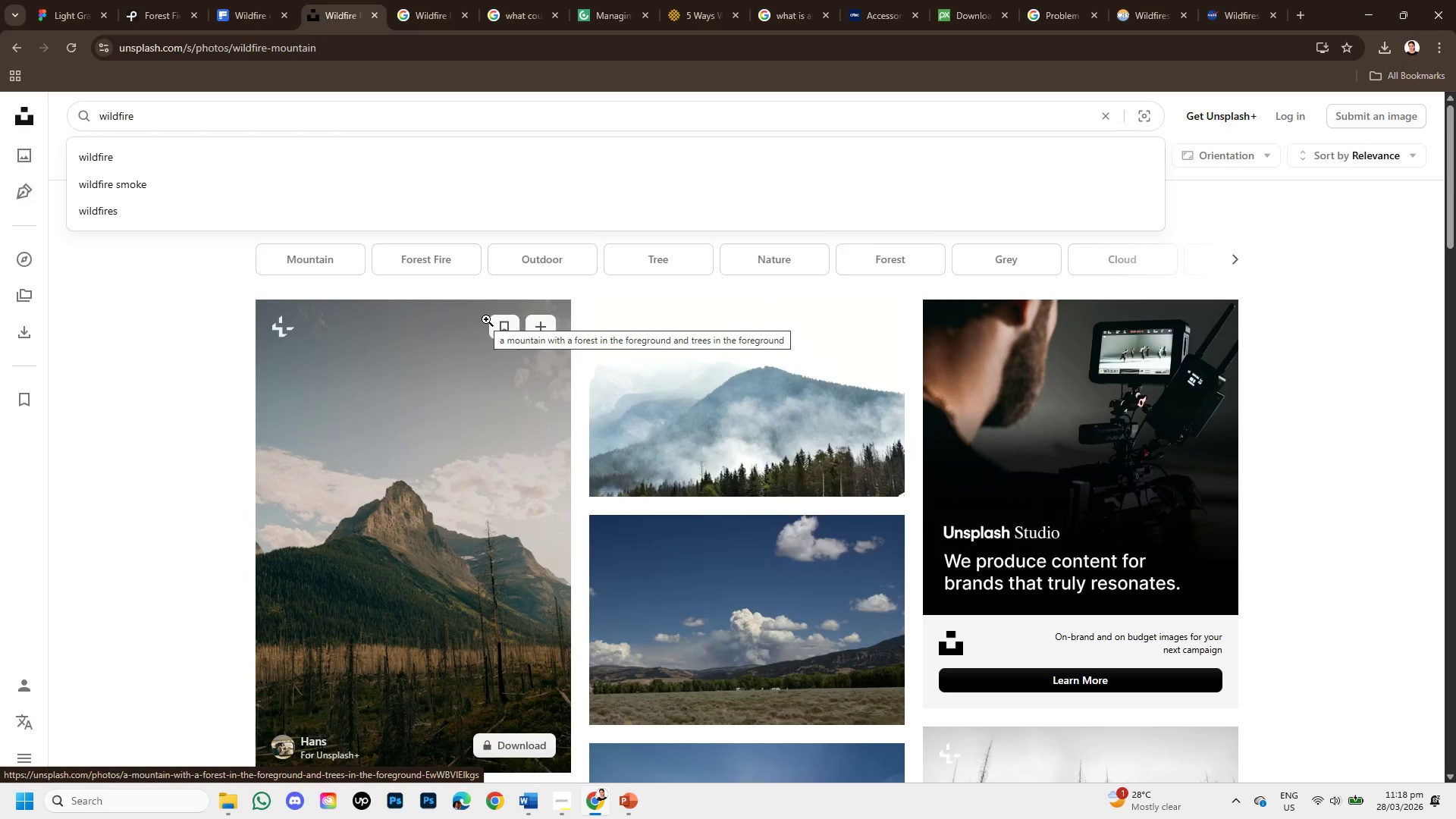 
scroll: coordinate [206, 344], scroll_direction: up, amount: 3.0
 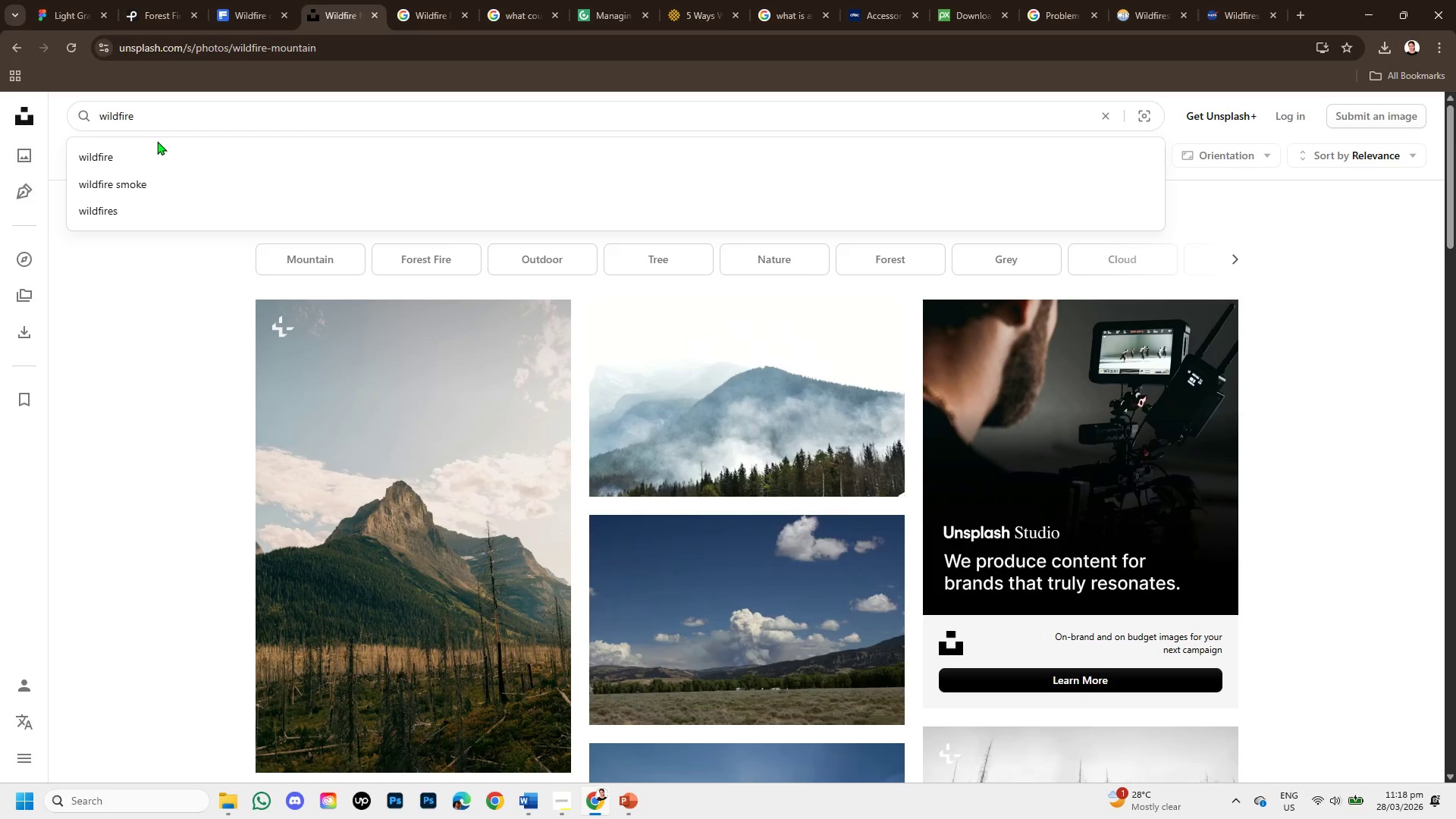 
hold_key(key=Backspace, duration=1.12)
 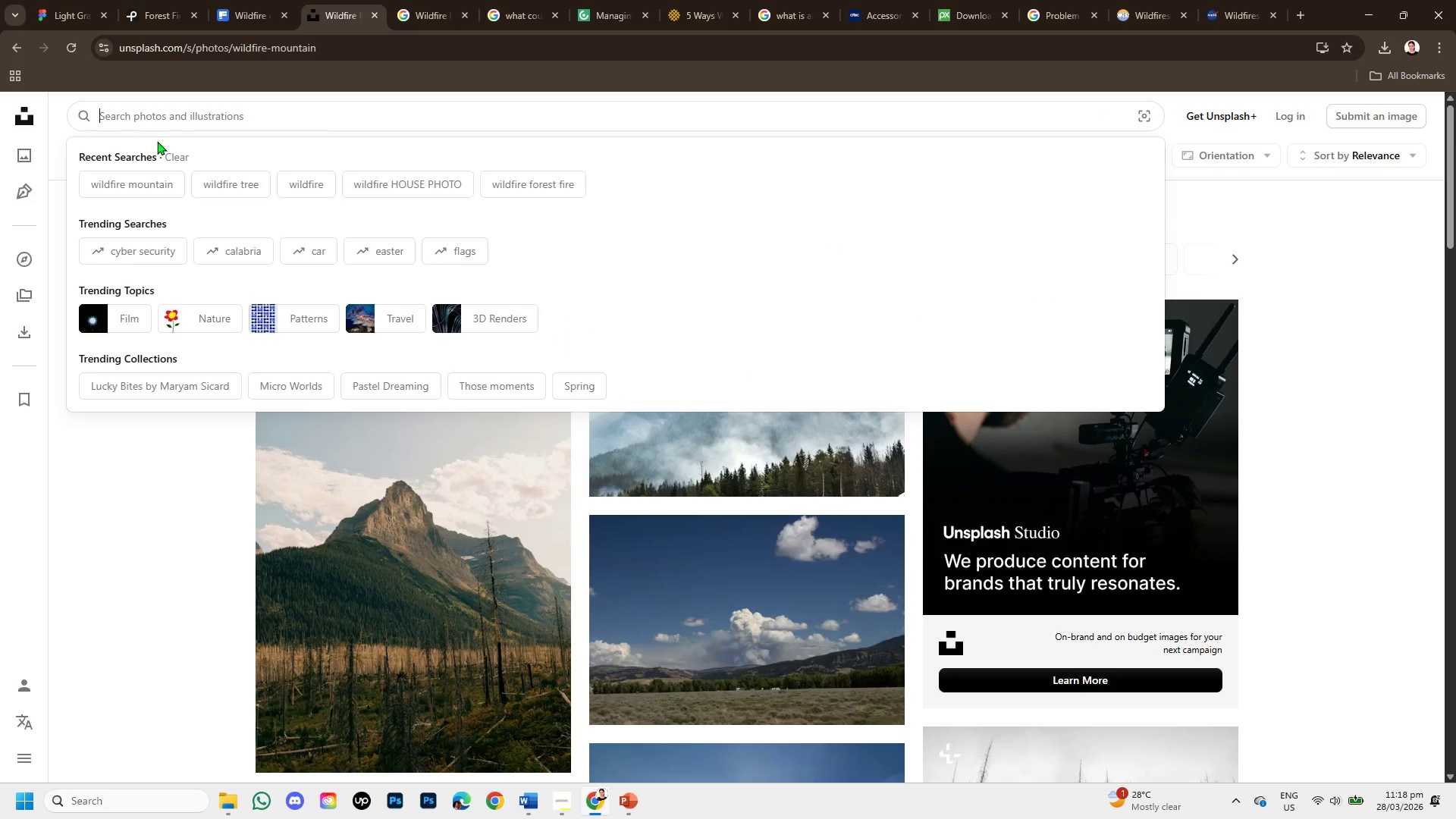 
type(ADU home)
 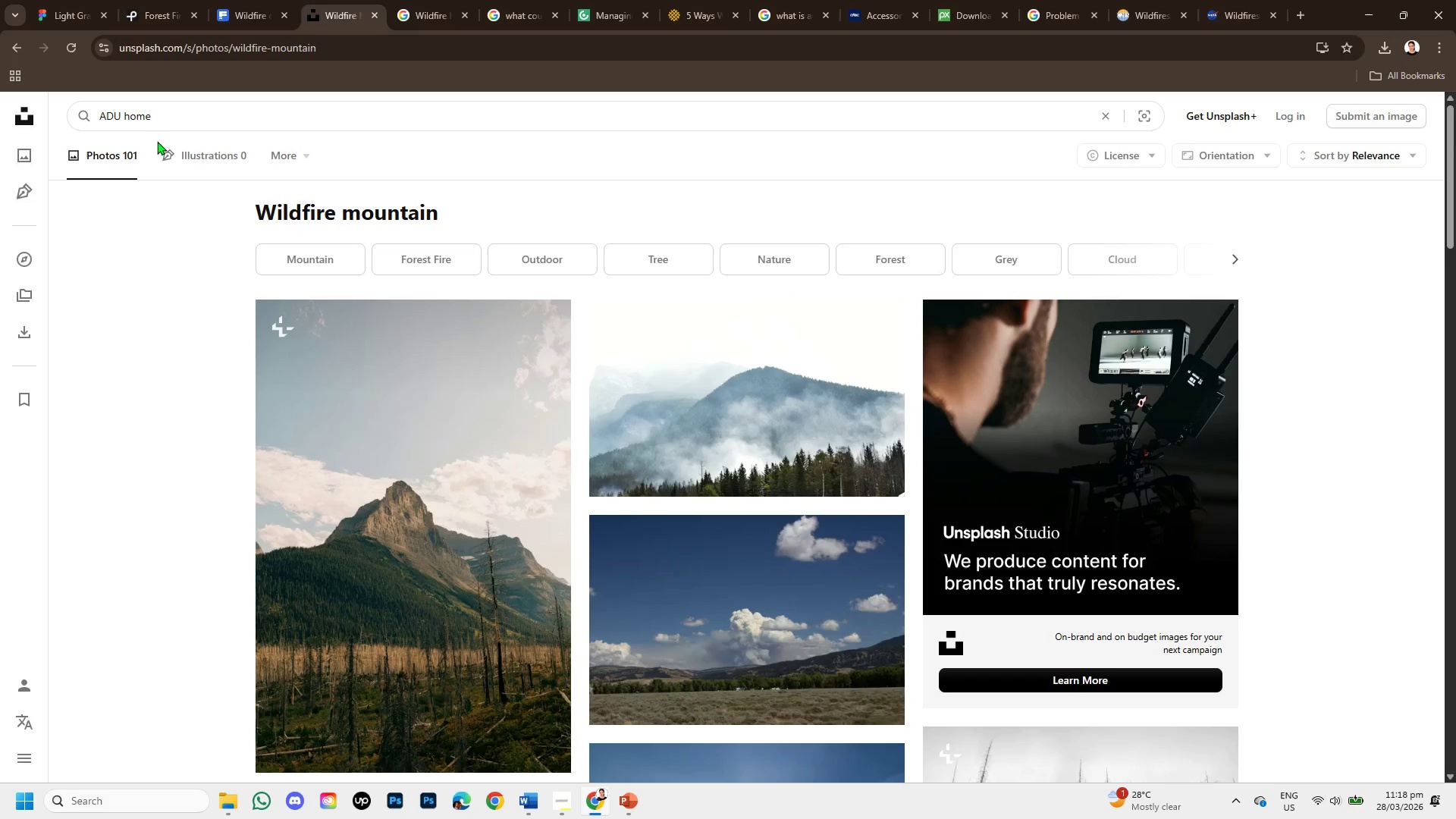 
key(Enter)
 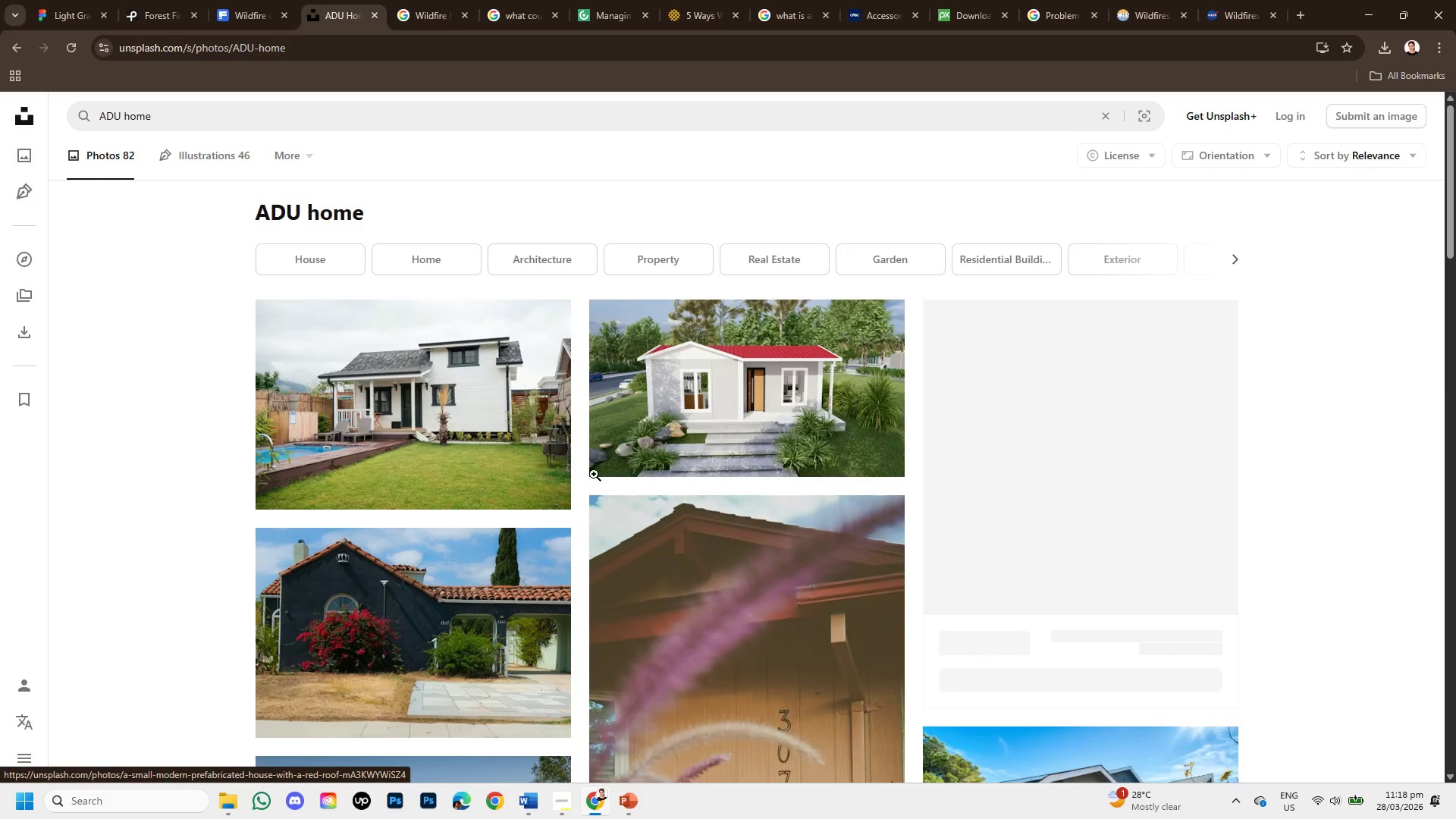 
scroll: coordinate [568, 494], scroll_direction: down, amount: 2.0
 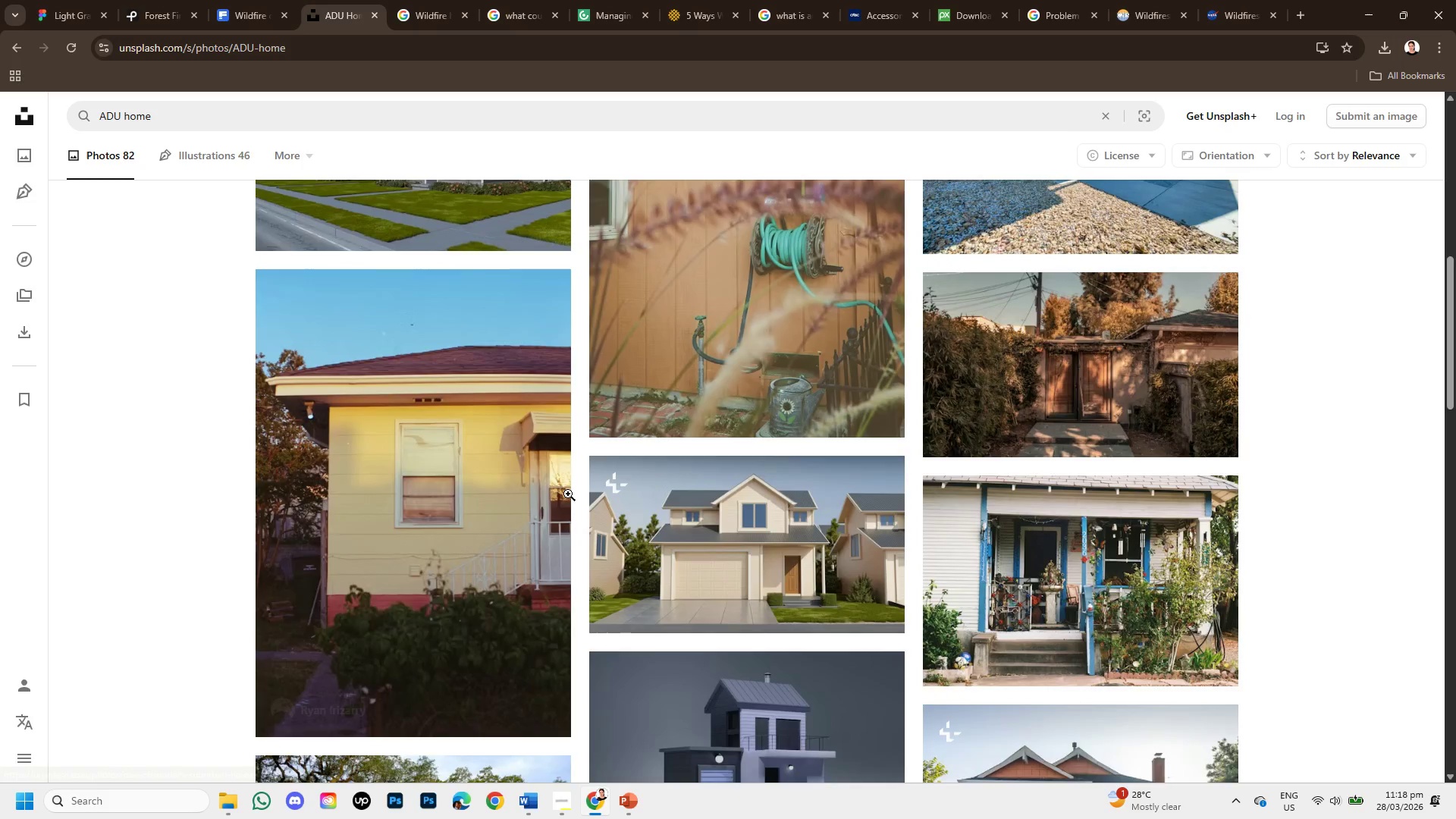 
scroll: coordinate [568, 494], scroll_direction: up, amount: 1.0
 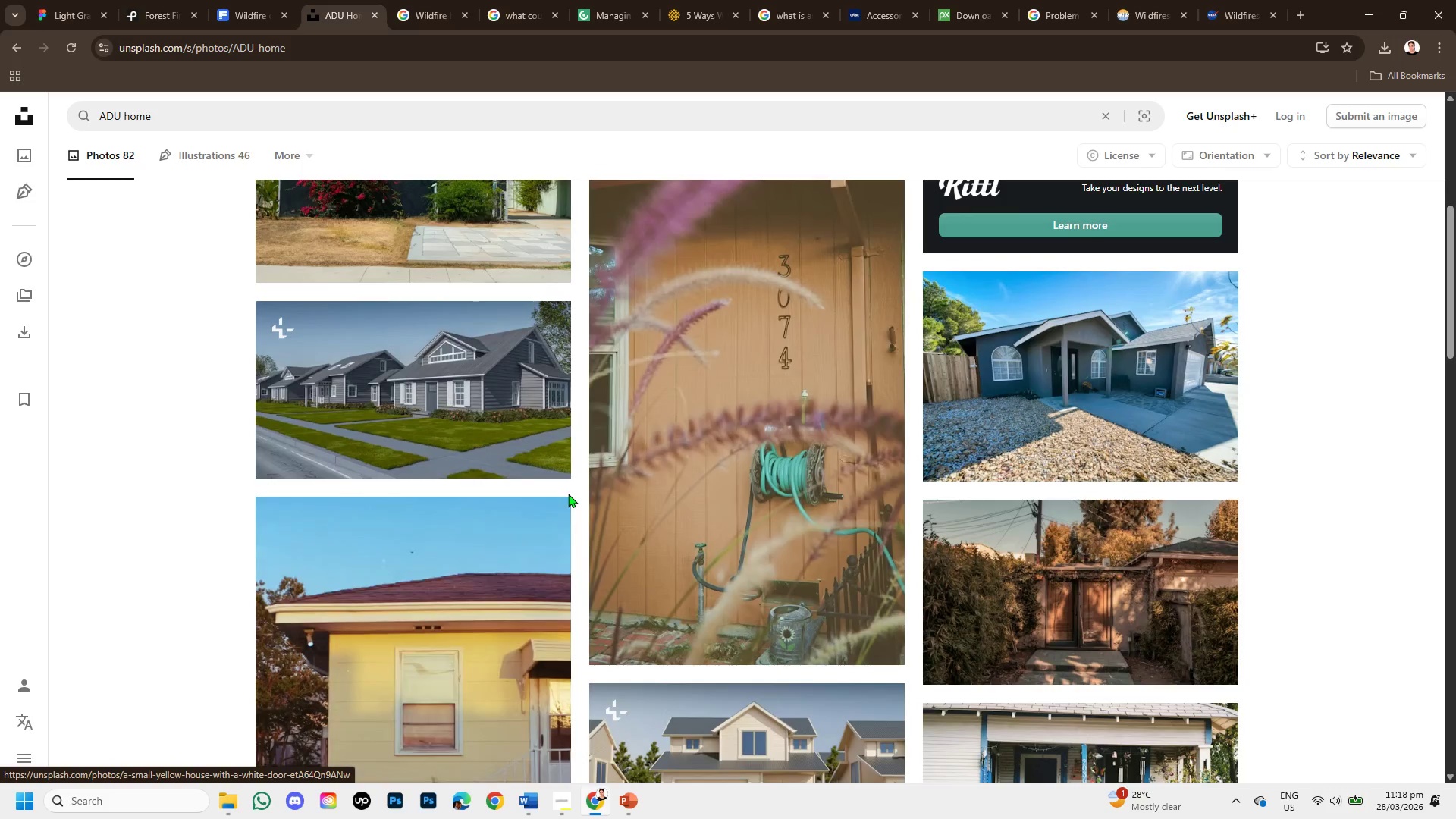 
scroll: coordinate [568, 494], scroll_direction: down, amount: 1.0
 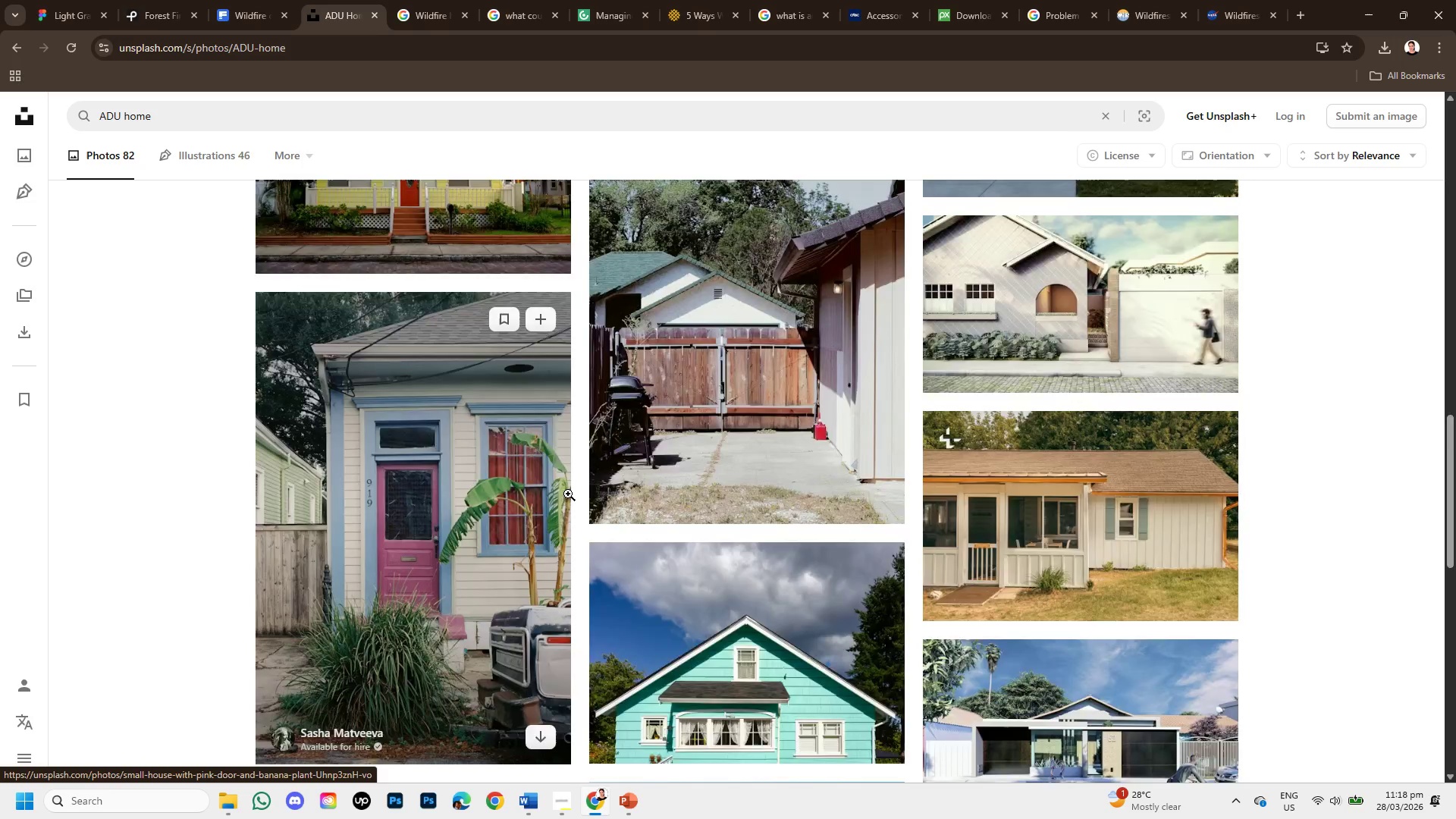 
scroll: coordinate [568, 494], scroll_direction: up, amount: 2.0
 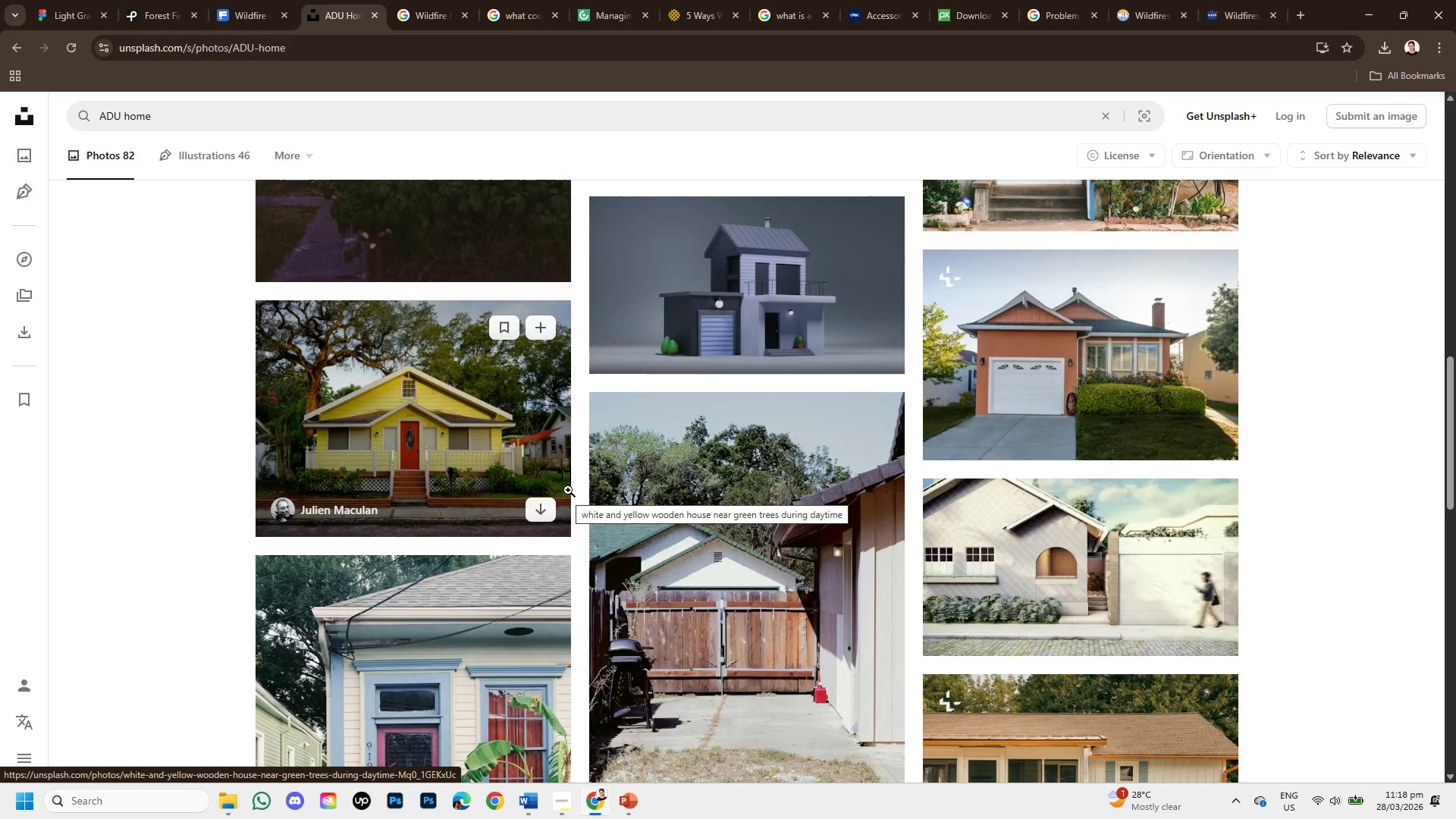 
scroll: coordinate [673, 517], scroll_direction: down, amount: 5.0
 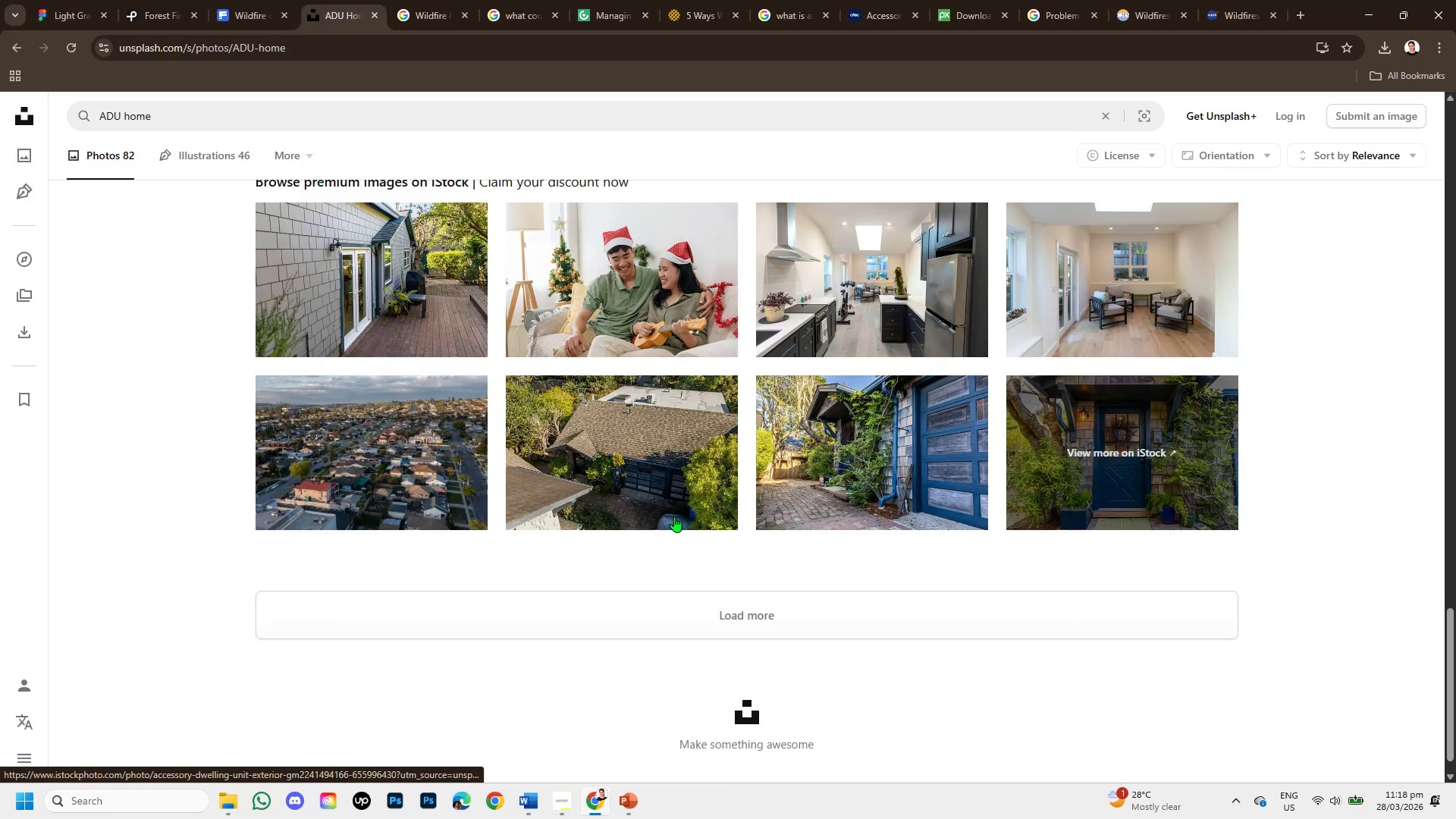 
scroll: coordinate [674, 516], scroll_direction: up, amount: 2.0
 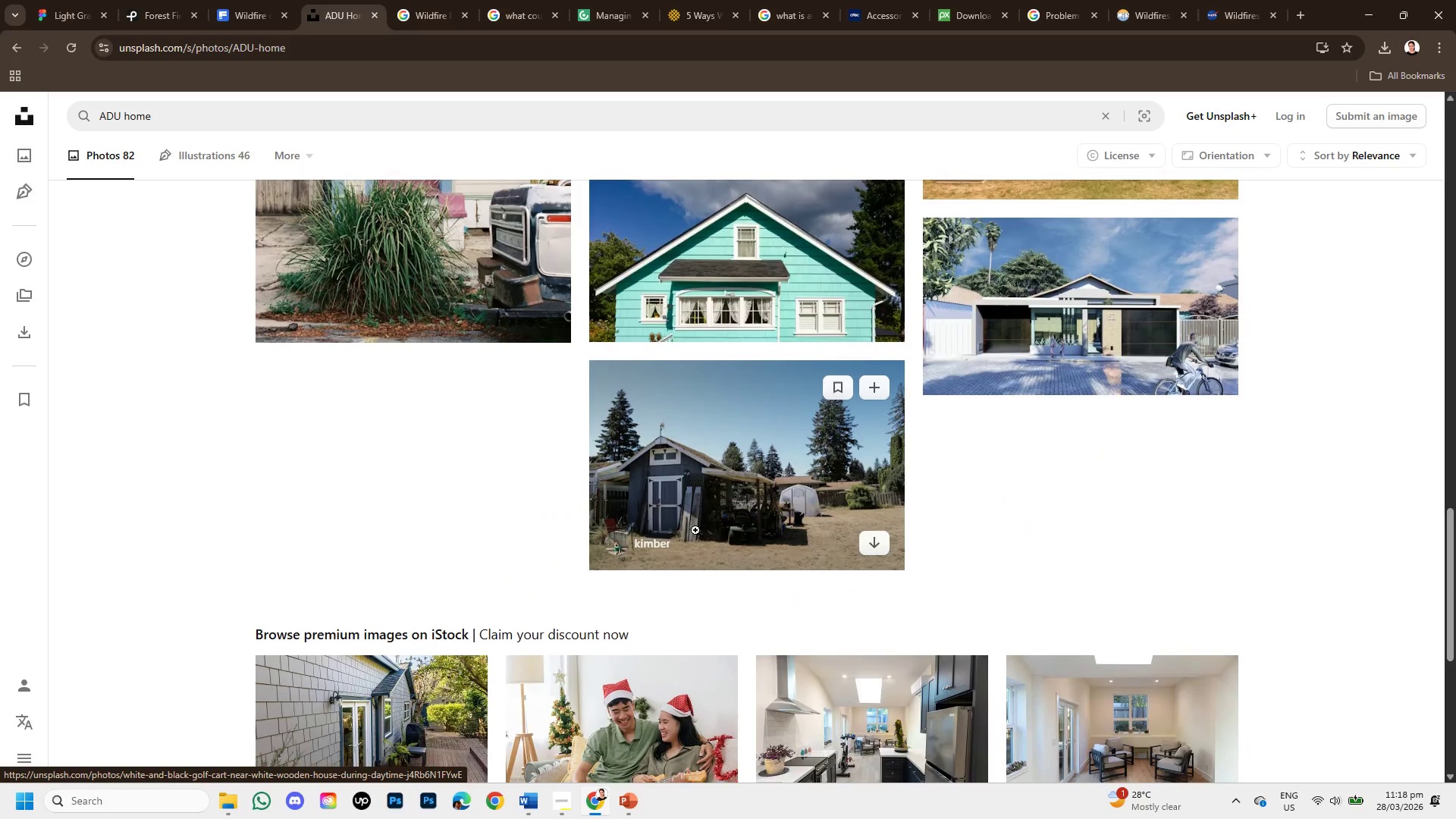 
scroll: coordinate [695, 530], scroll_direction: down, amount: 3.0
 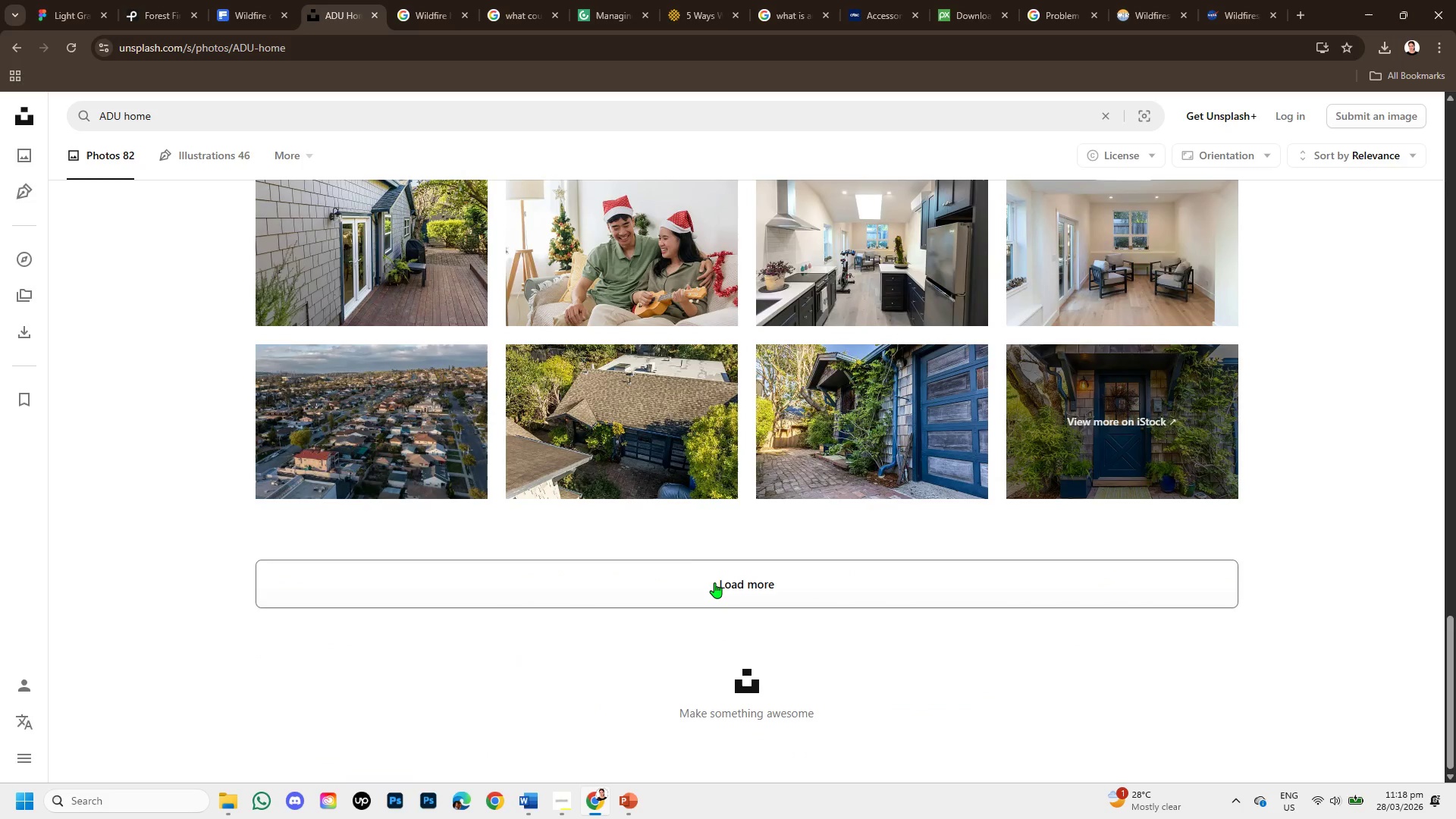 
left_click([714, 582])
 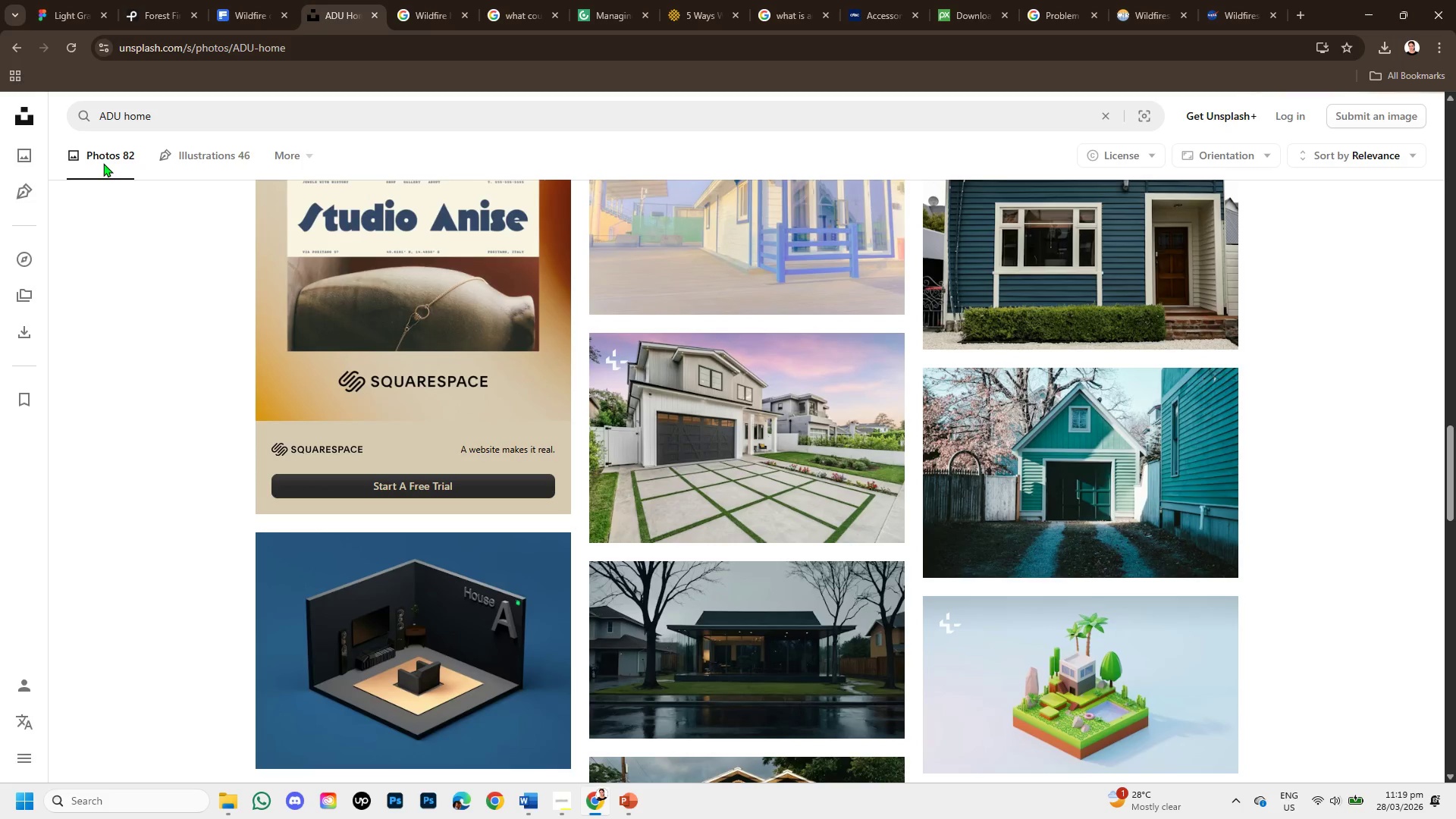 
wait(9.23)
 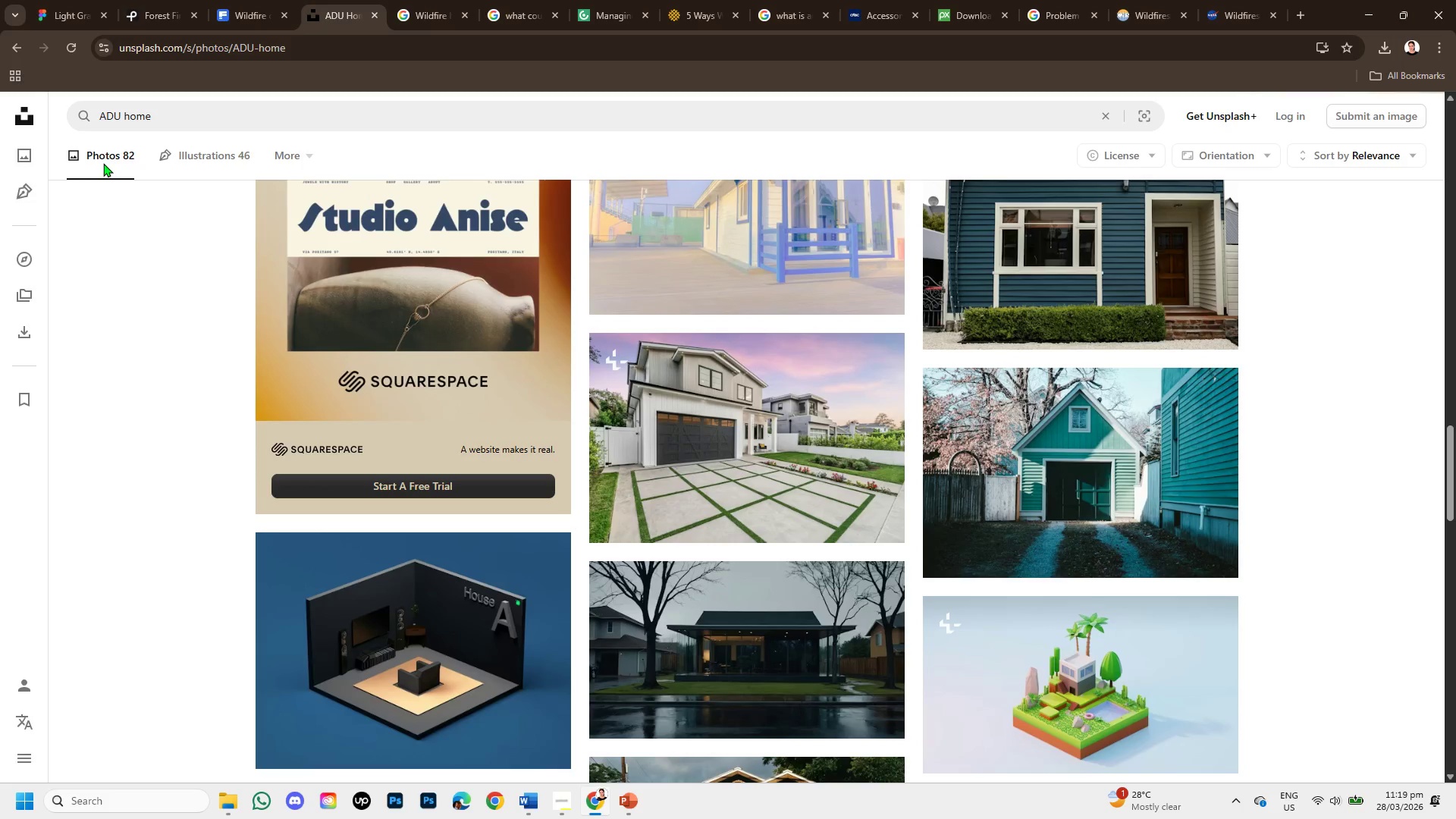 
left_click([466, 0])
 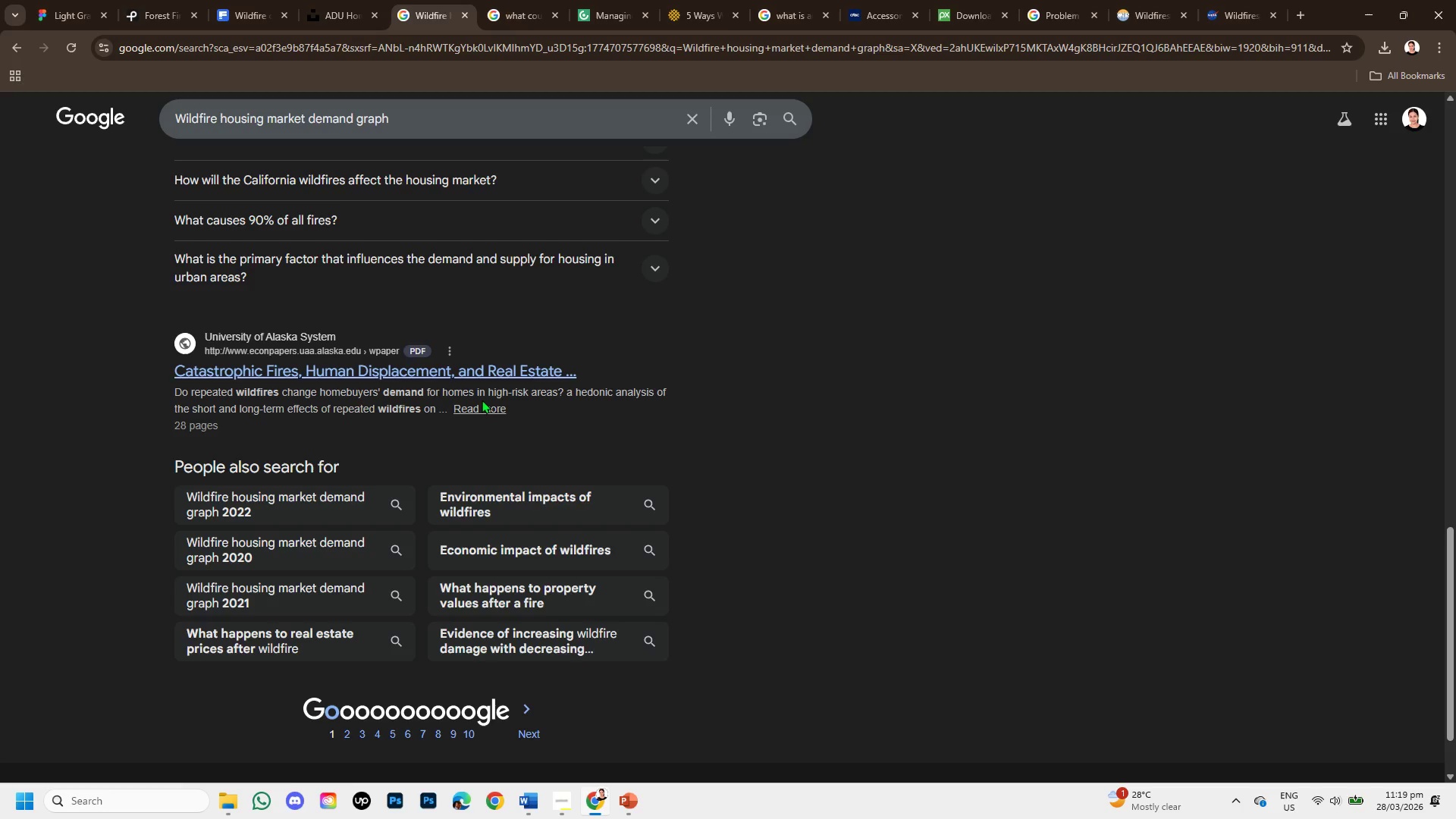 
scroll: coordinate [482, 400], scroll_direction: down, amount: 1.0
 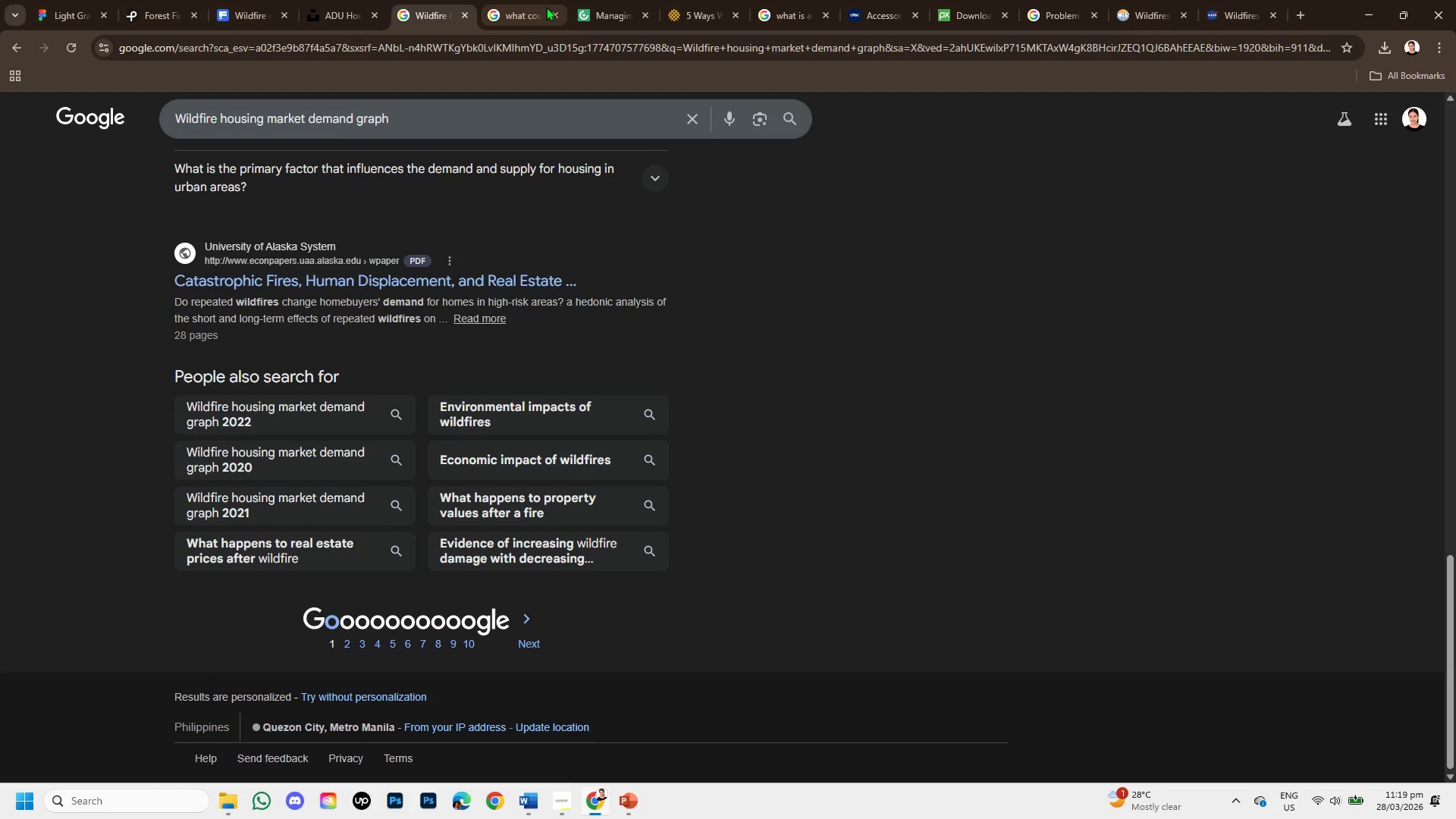 
left_click([538, 0])
 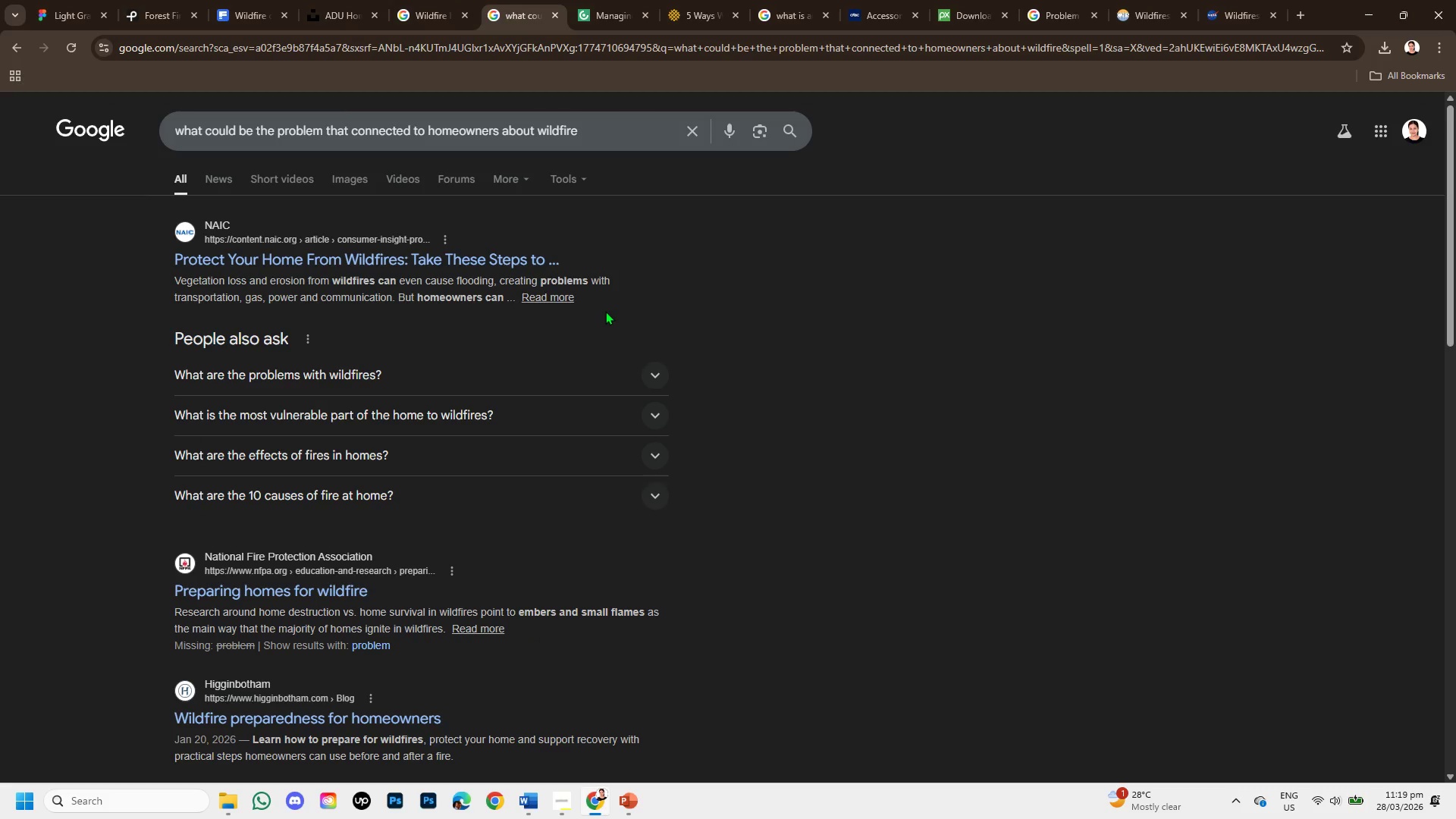 
scroll: coordinate [592, 356], scroll_direction: down, amount: 3.0
 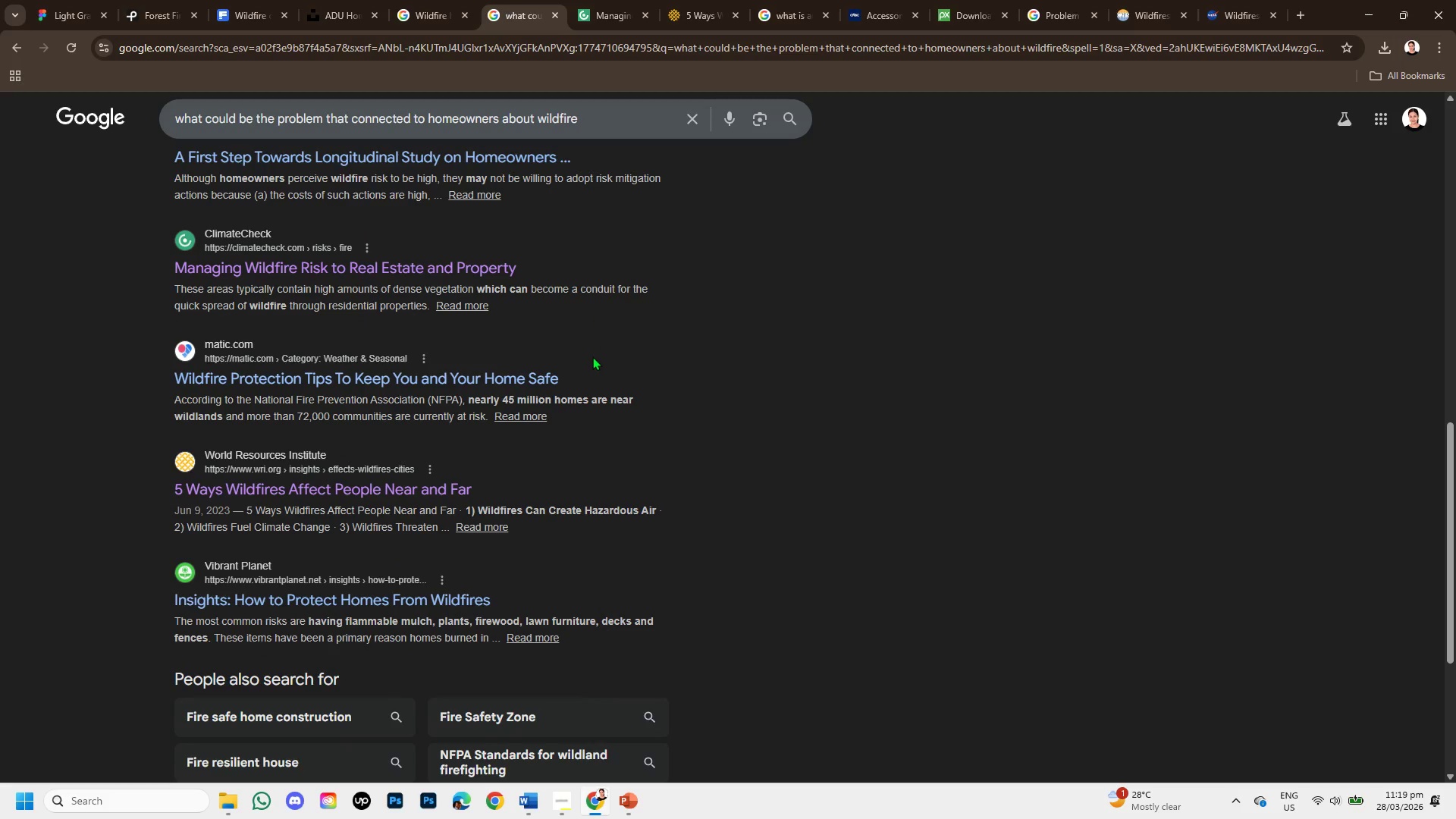 
wait(5.94)
 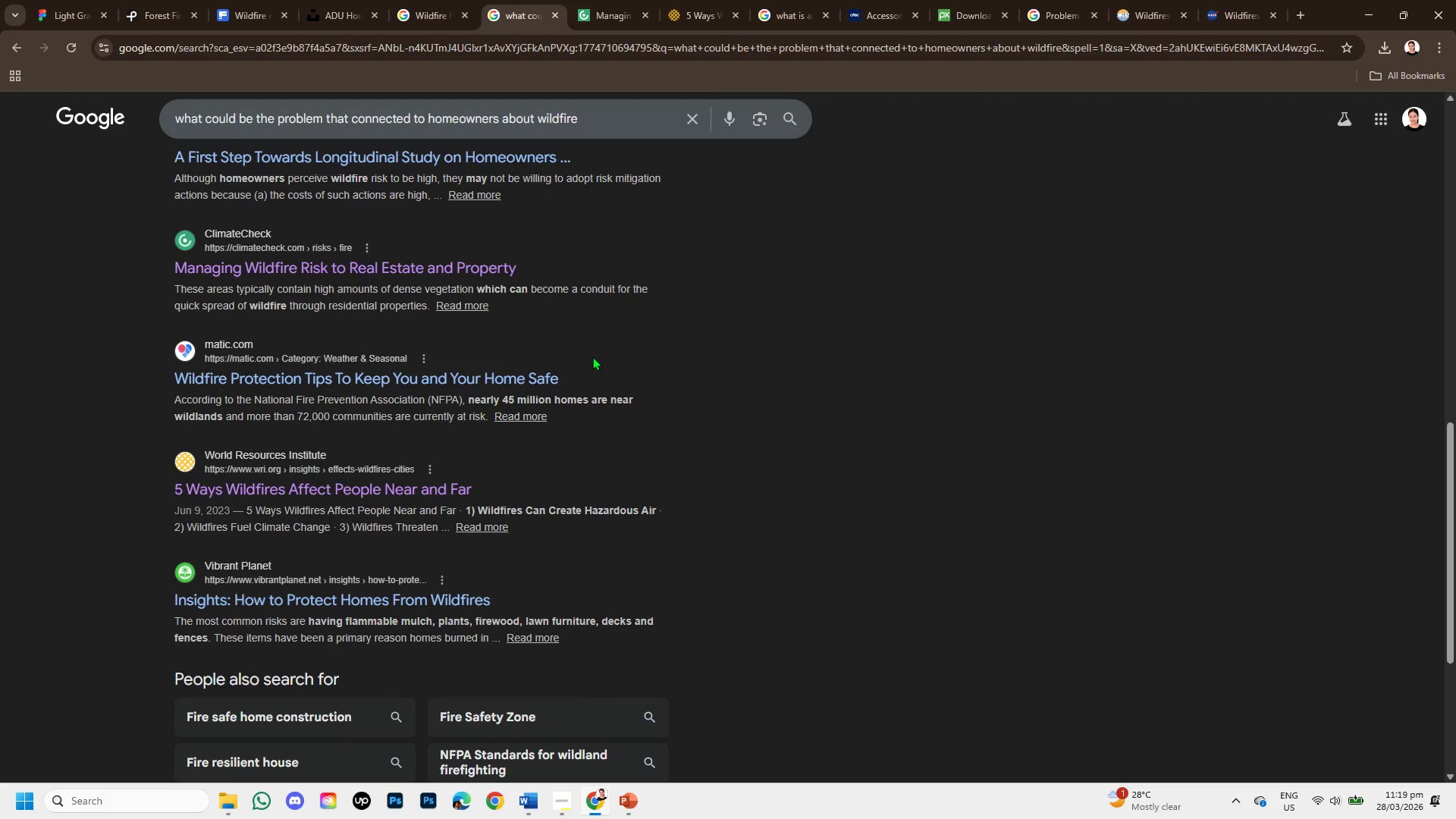 
scroll: coordinate [592, 356], scroll_direction: down, amount: 3.0
 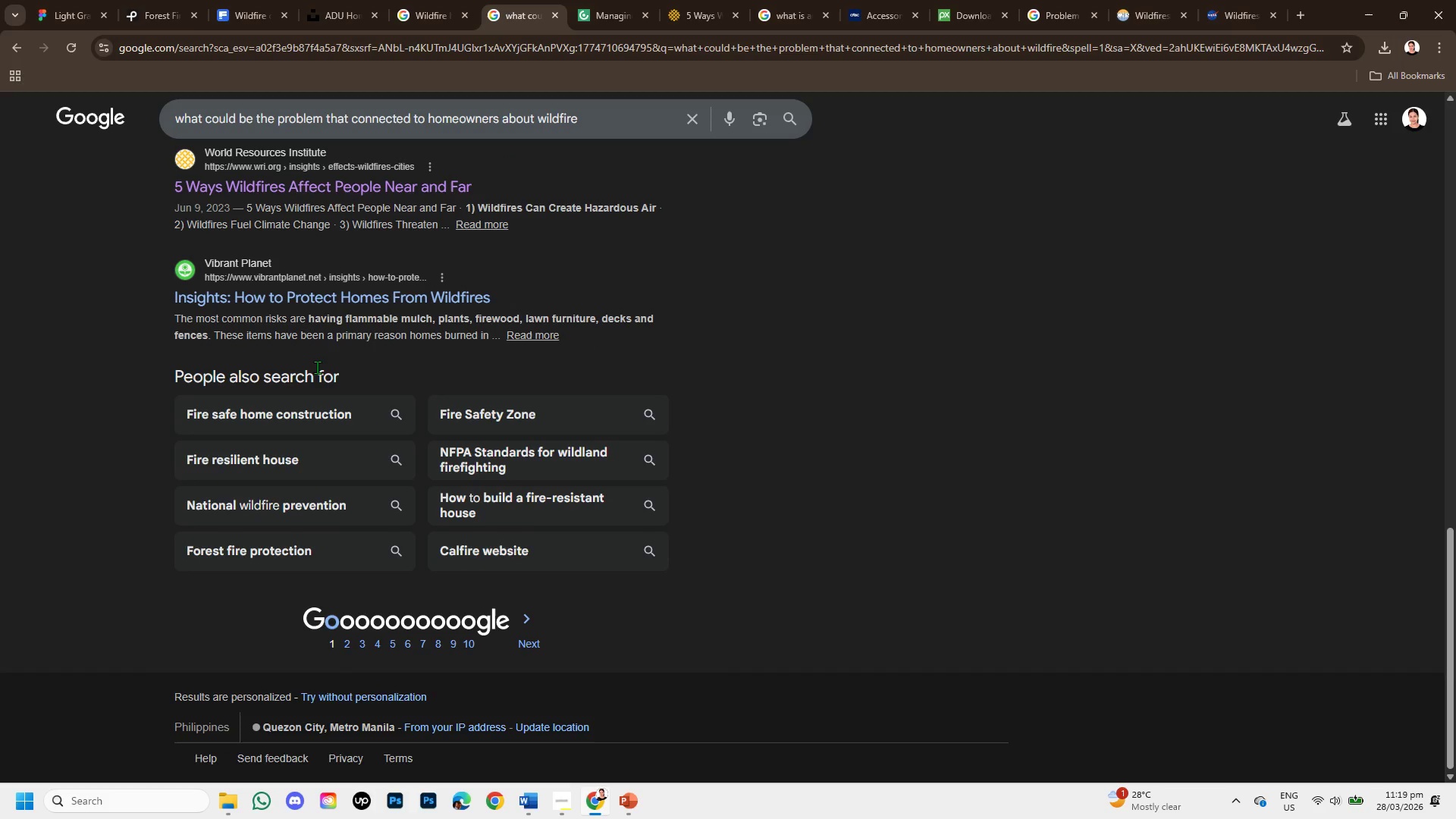 
scroll: coordinate [405, 293], scroll_direction: up, amount: 5.0
 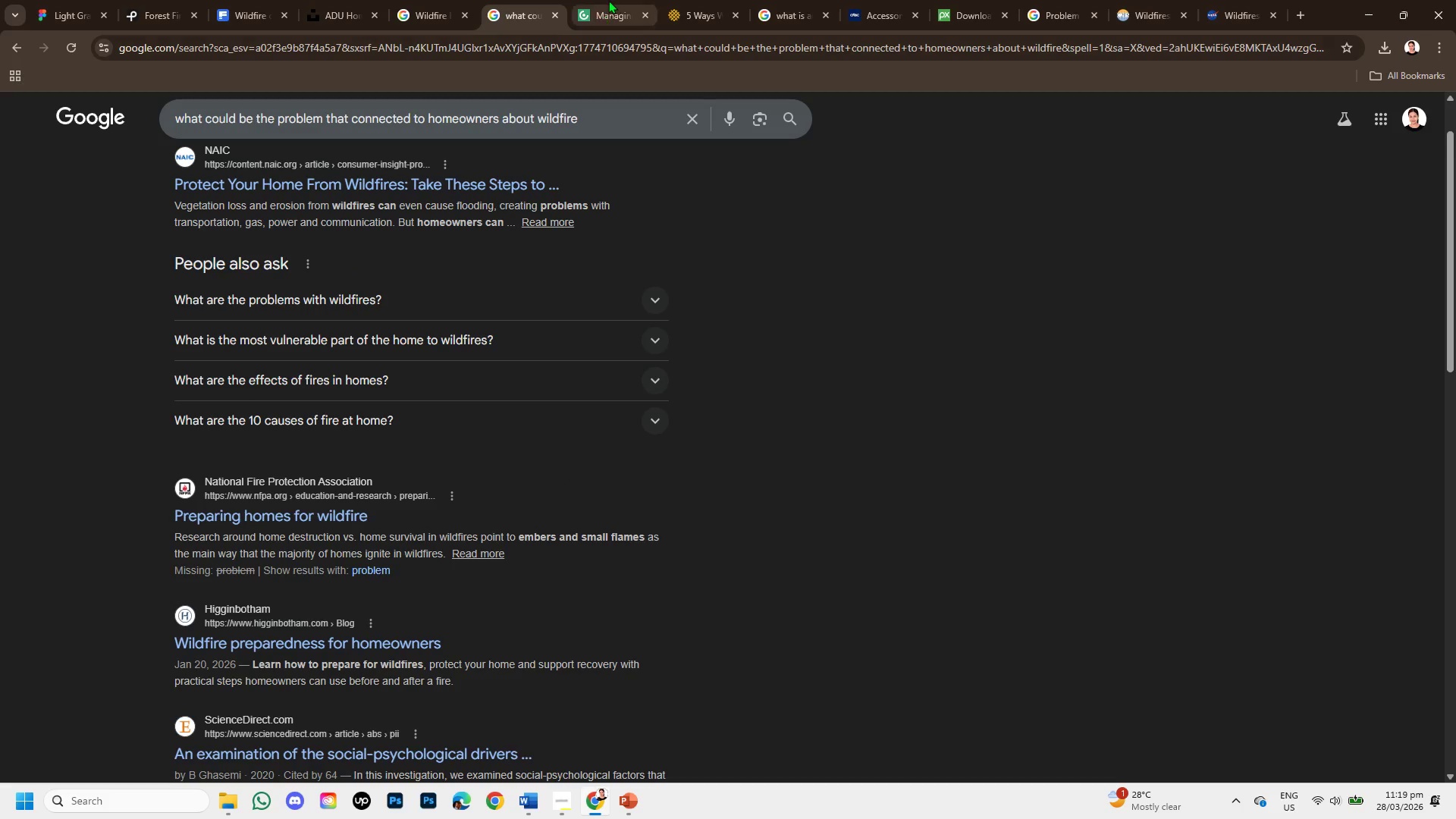 
left_click([608, 0])
 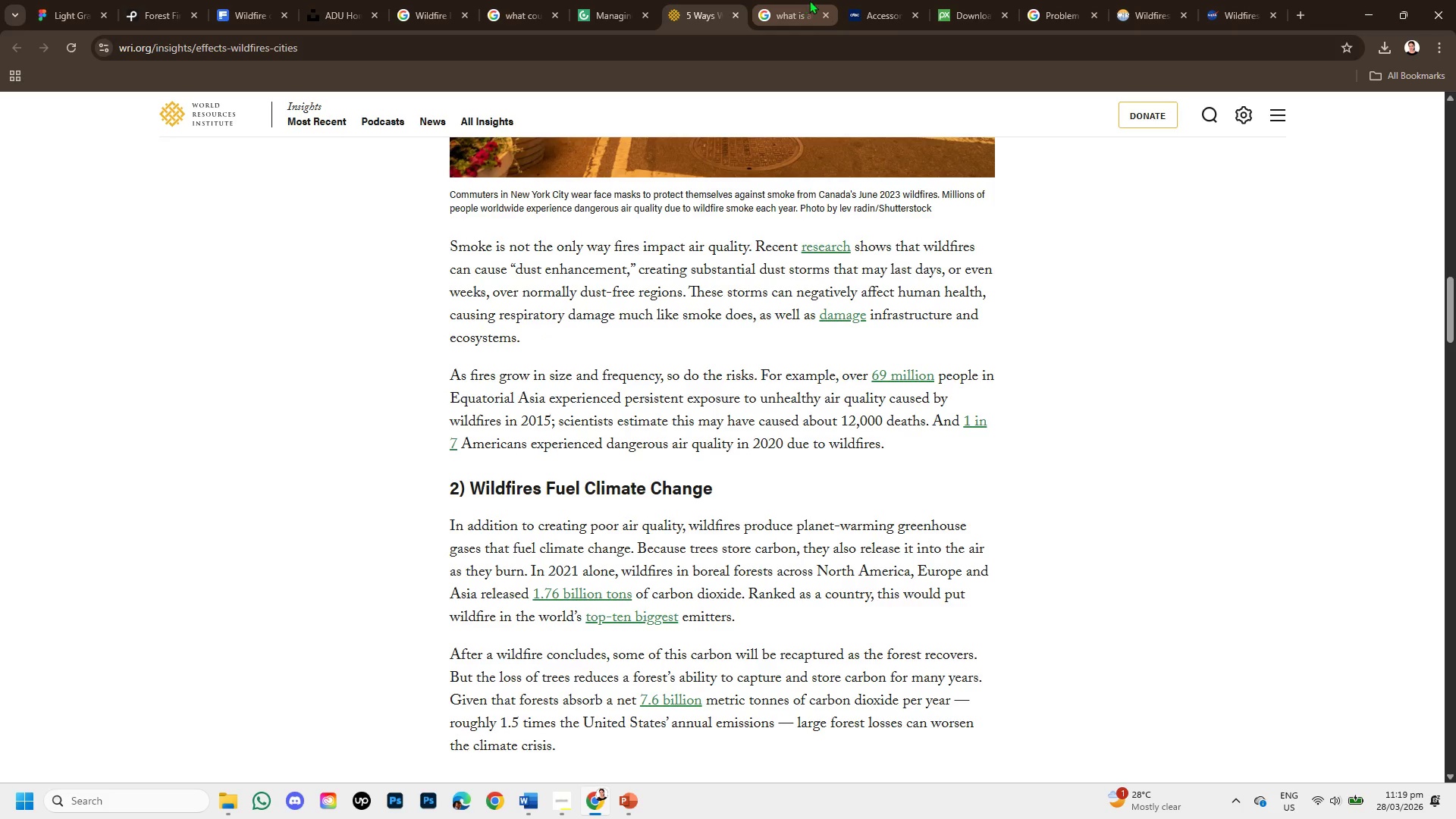 
left_click([890, 0])
 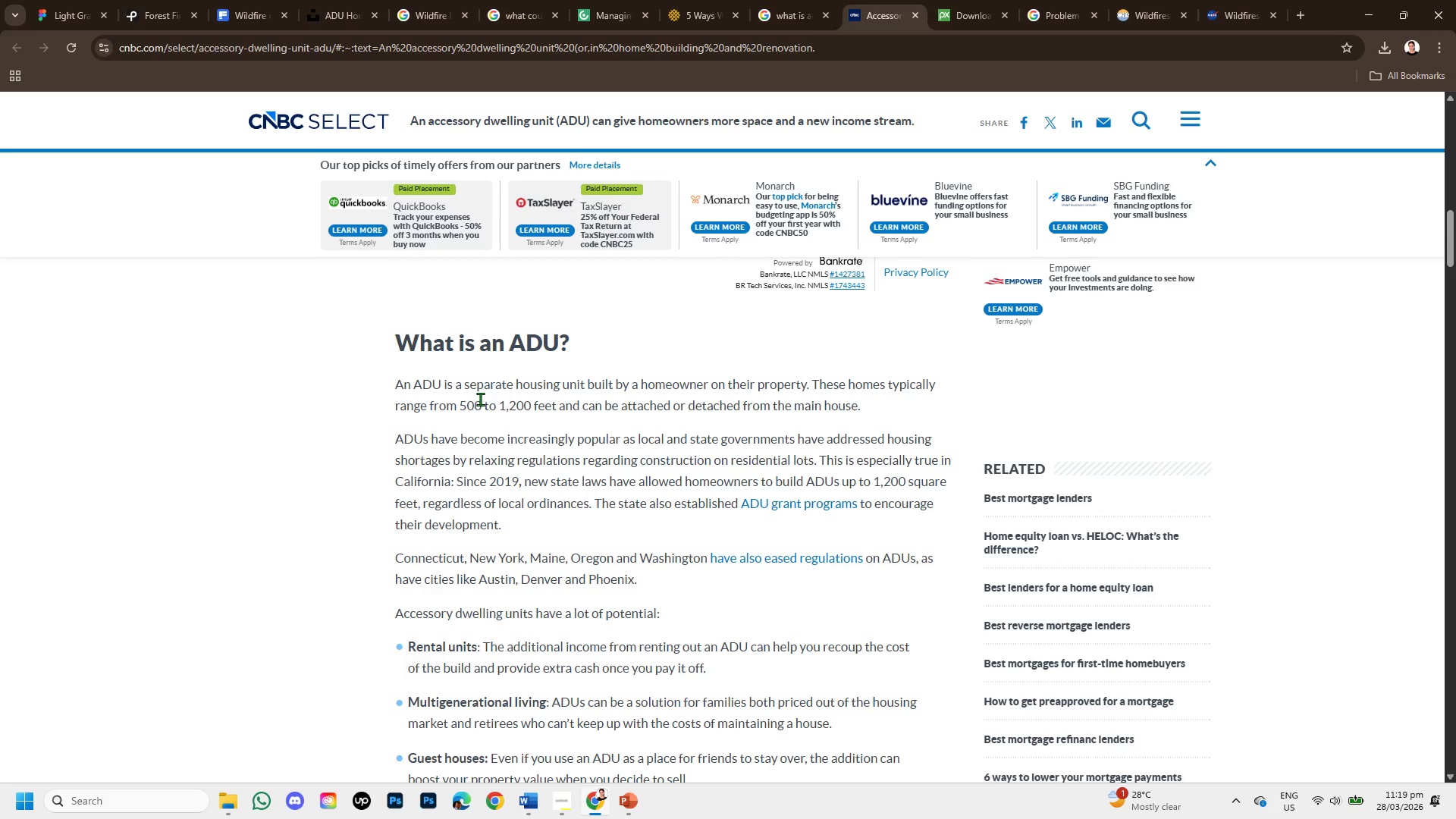 
left_click_drag(start_coordinate=[397, 392], to_coordinate=[861, 412])
 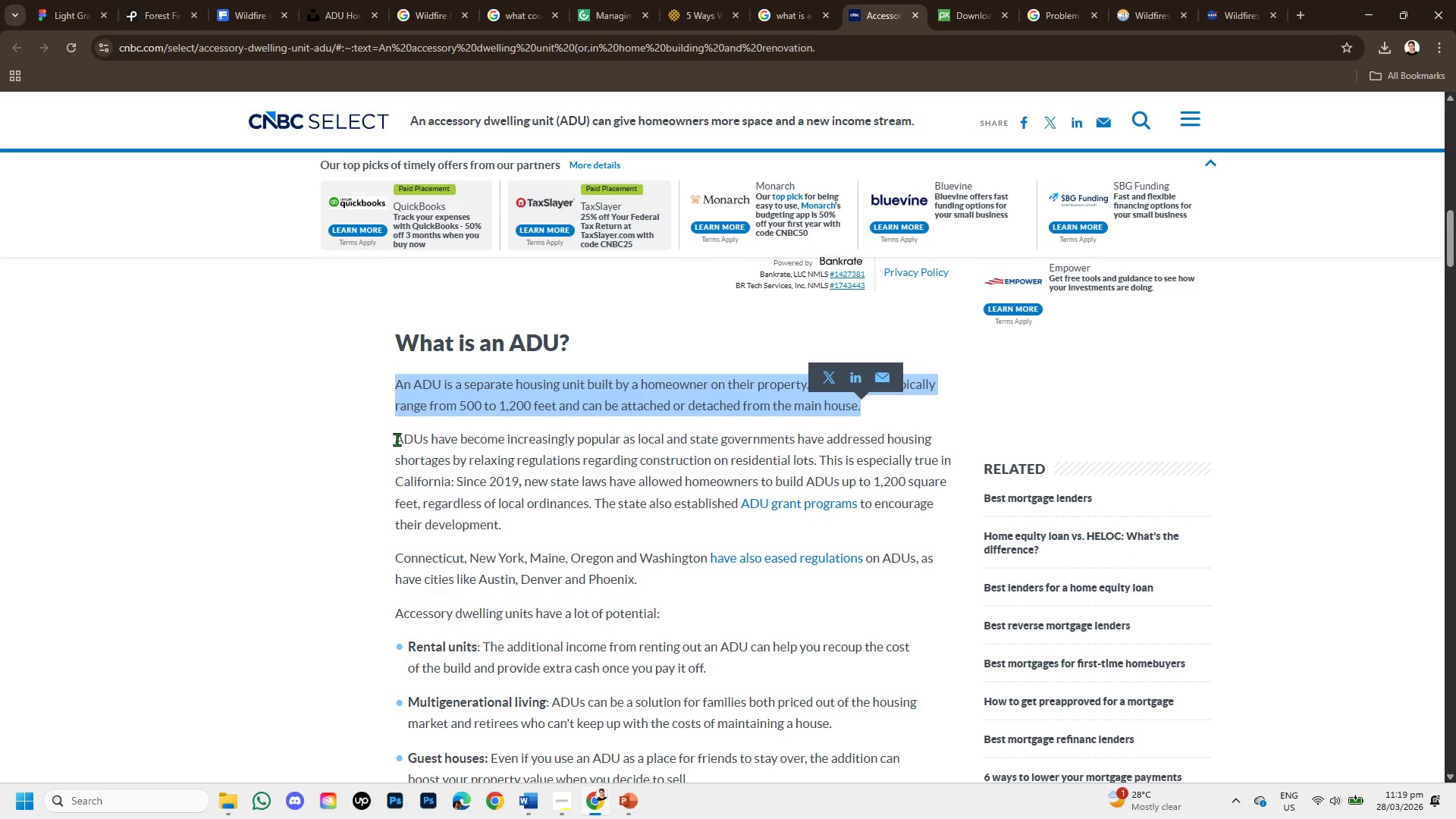 
left_click_drag(start_coordinate=[397, 439], to_coordinate=[856, 517])
 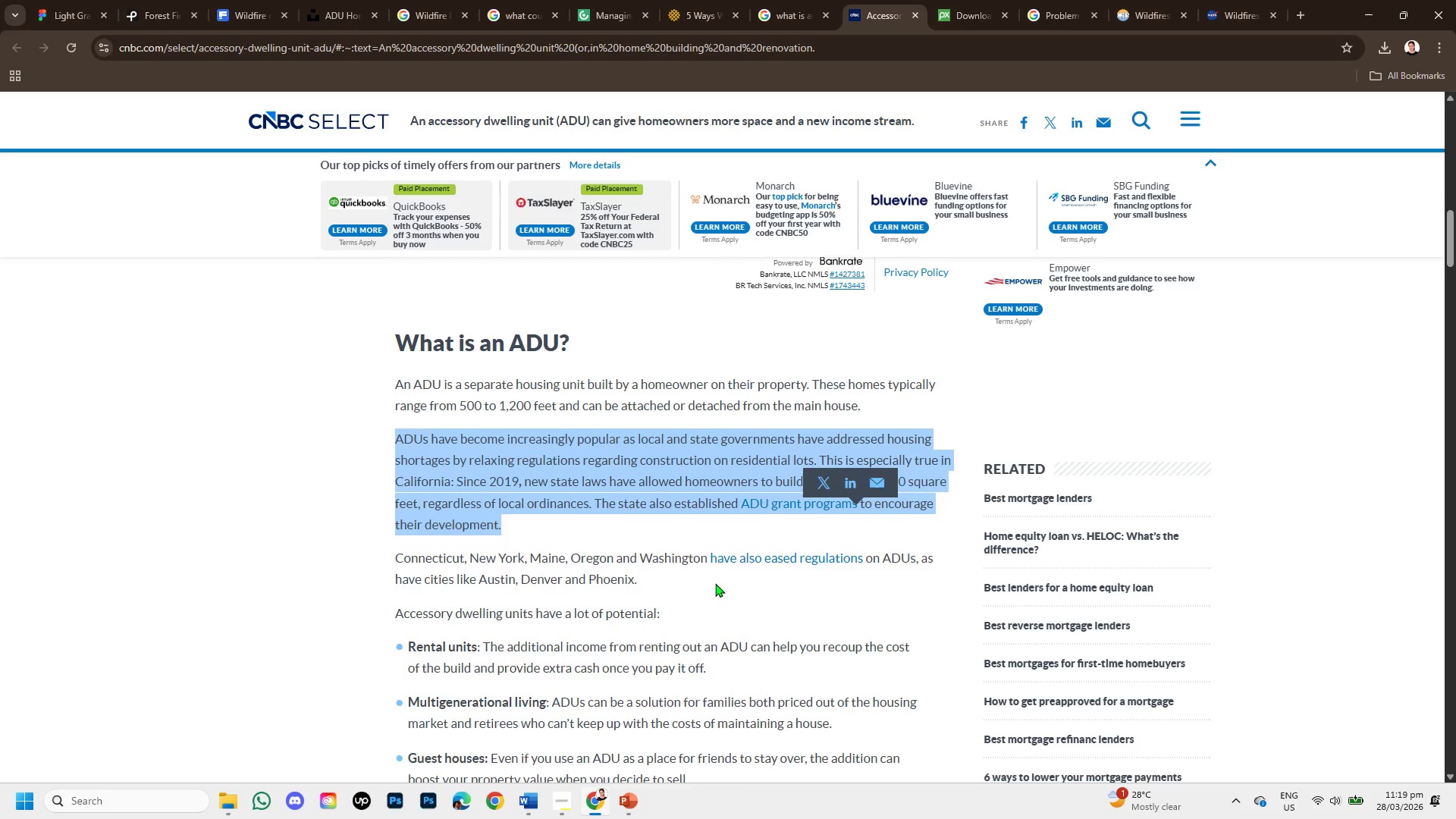 
scroll: coordinate [713, 583], scroll_direction: down, amount: 2.0
 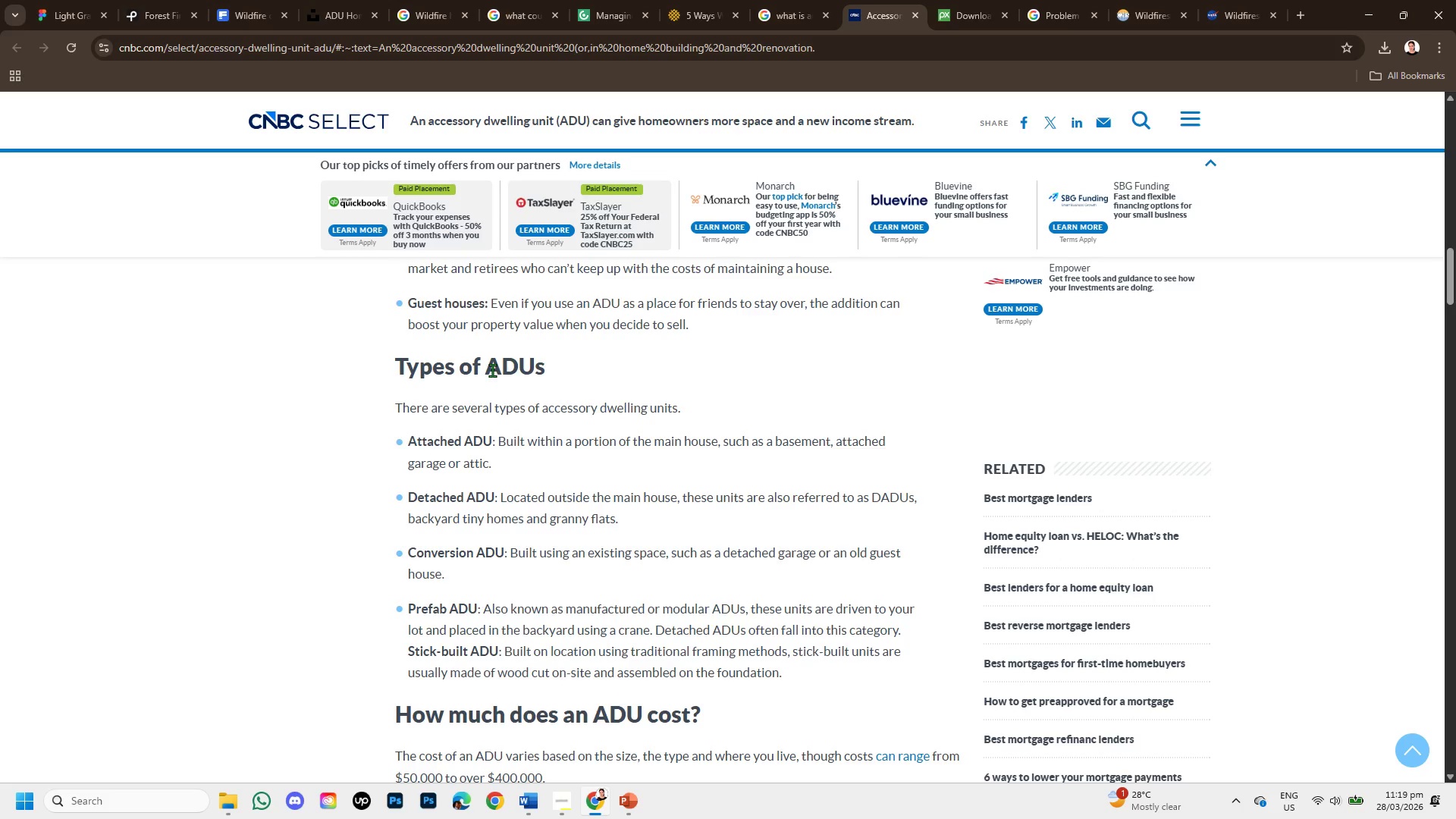 
wait(6.33)
 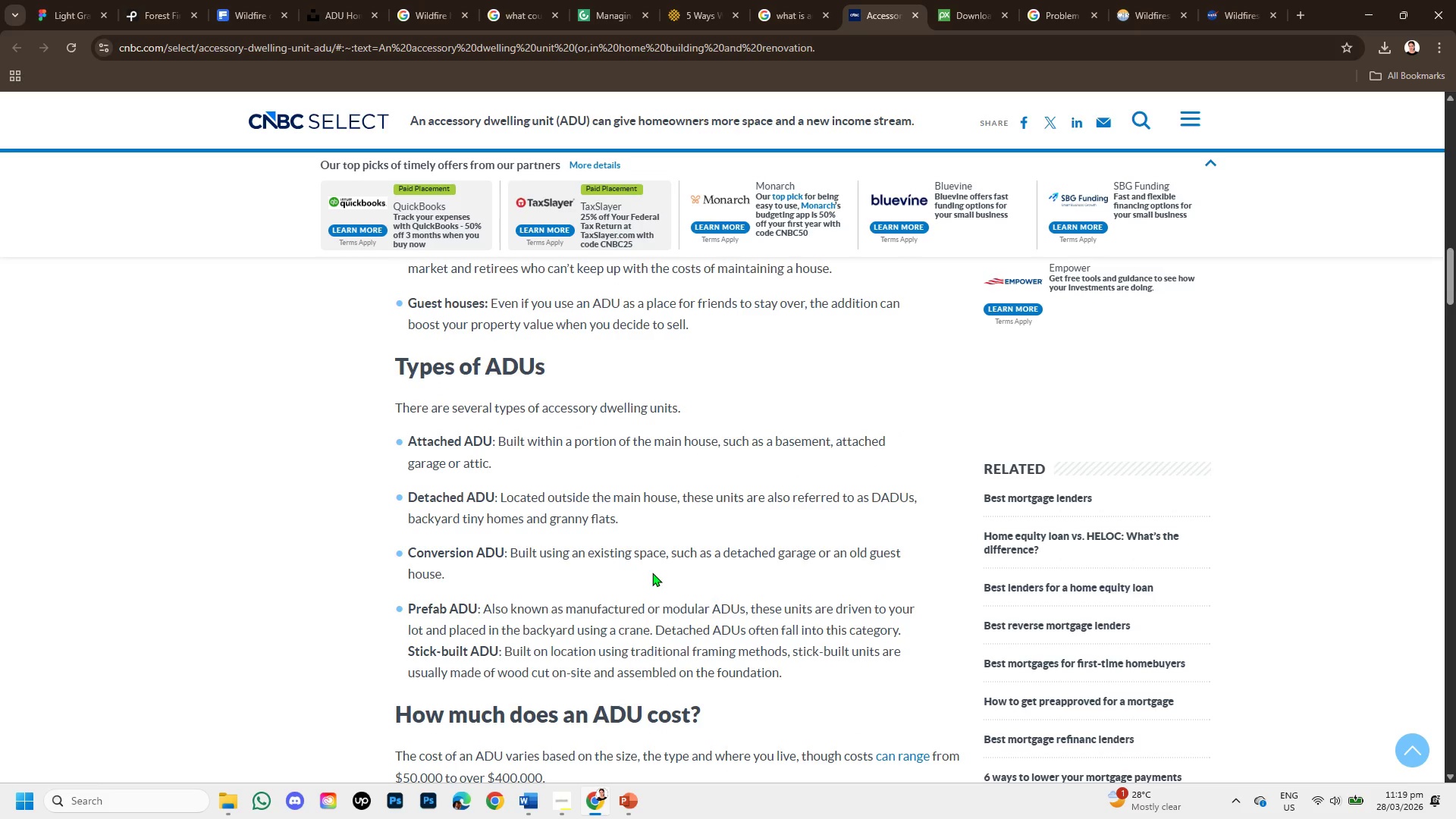 
scroll: coordinate [413, 369], scroll_direction: down, amount: 3.0
 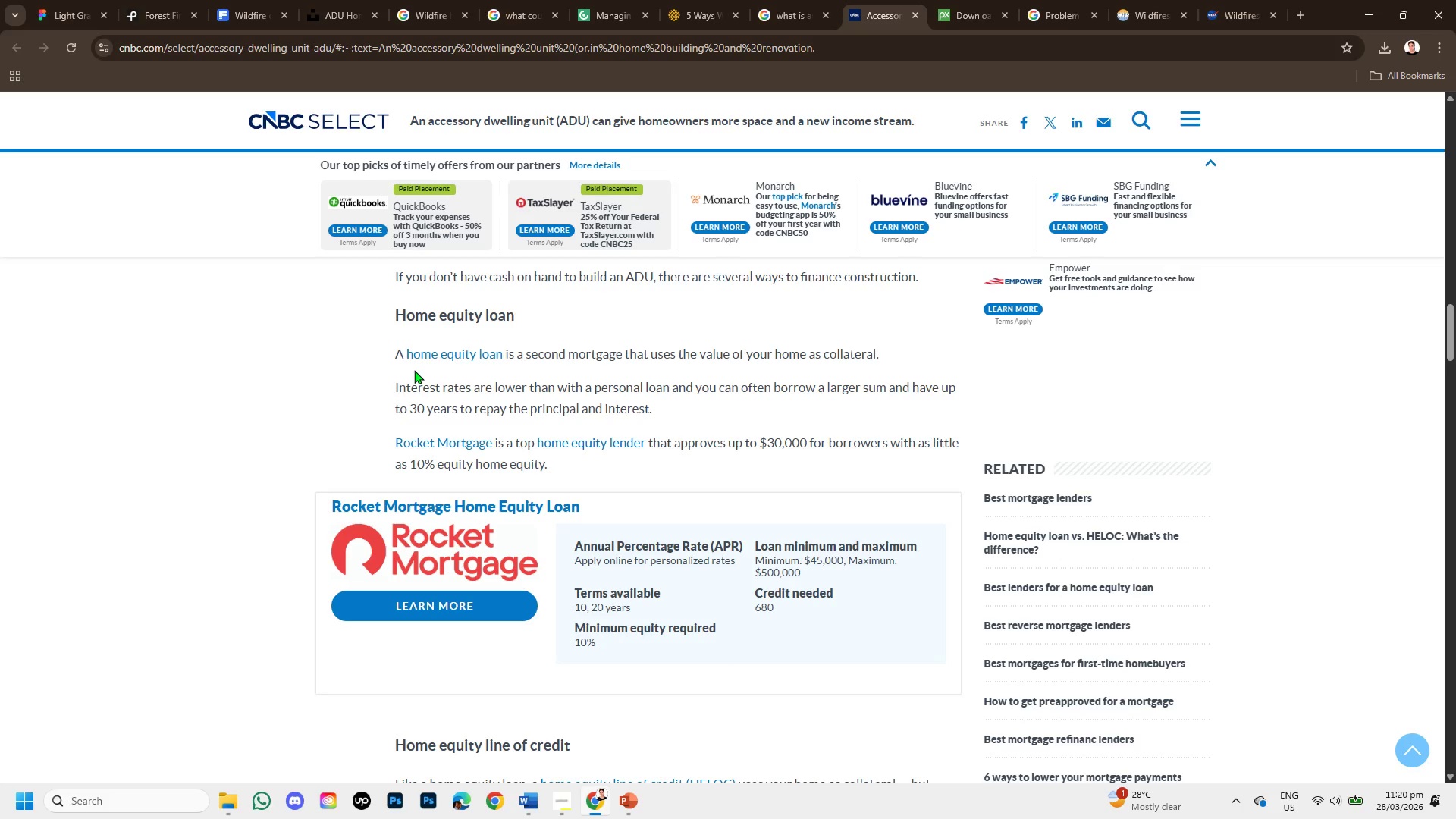 
wait(5.38)
 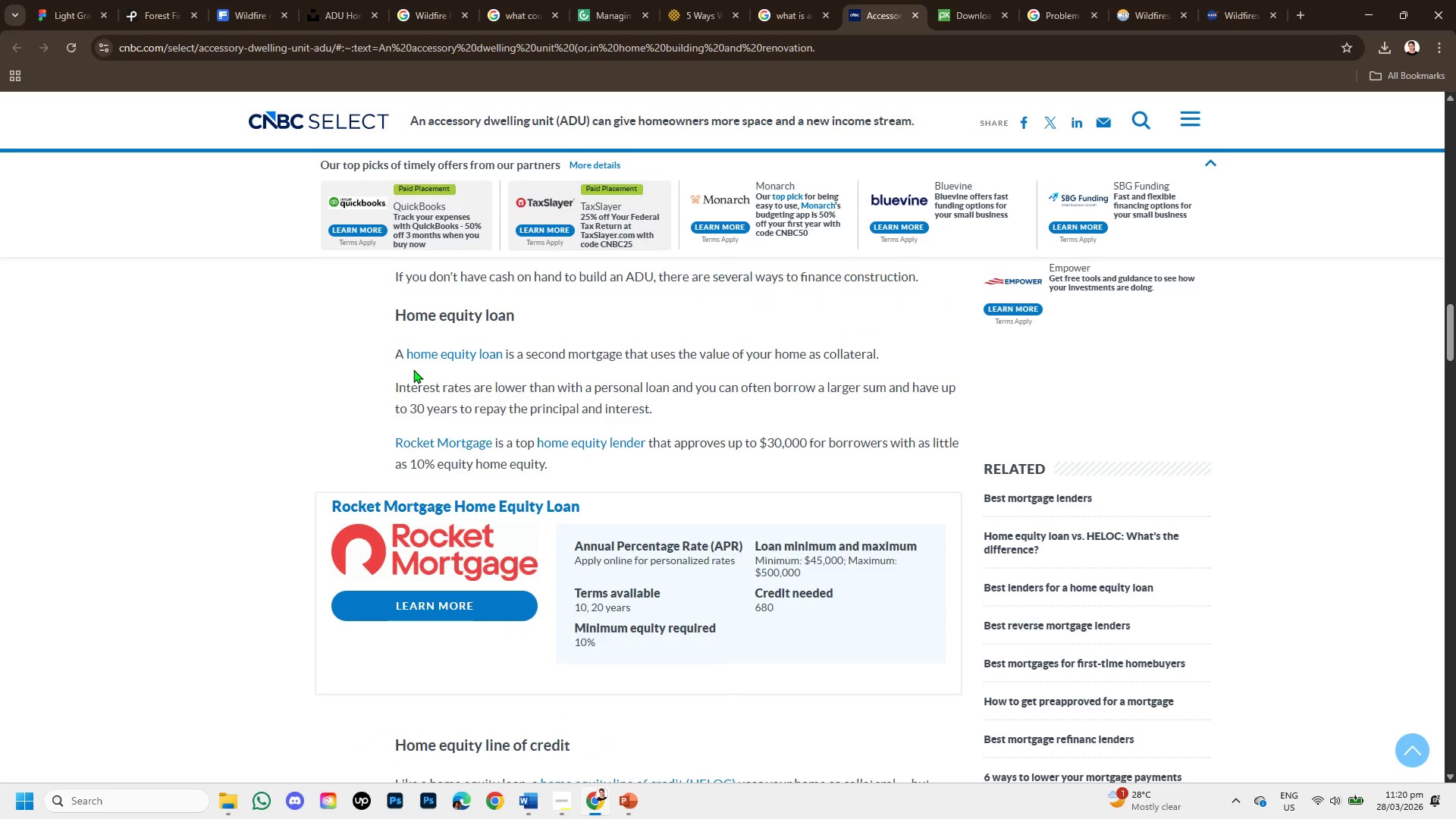 
scroll: coordinate [400, 444], scroll_direction: down, amount: 2.0
 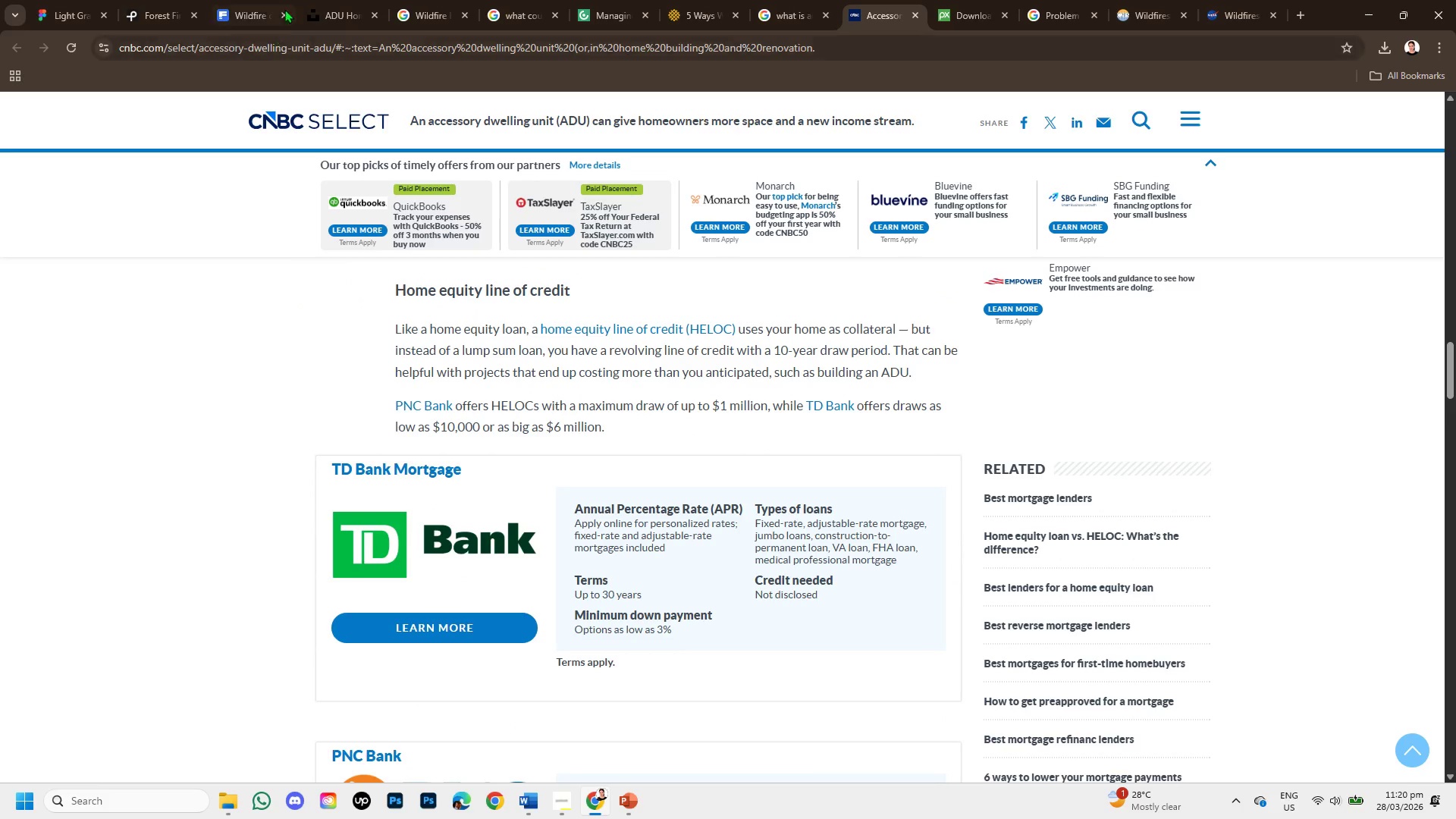 
left_click([334, 0])
 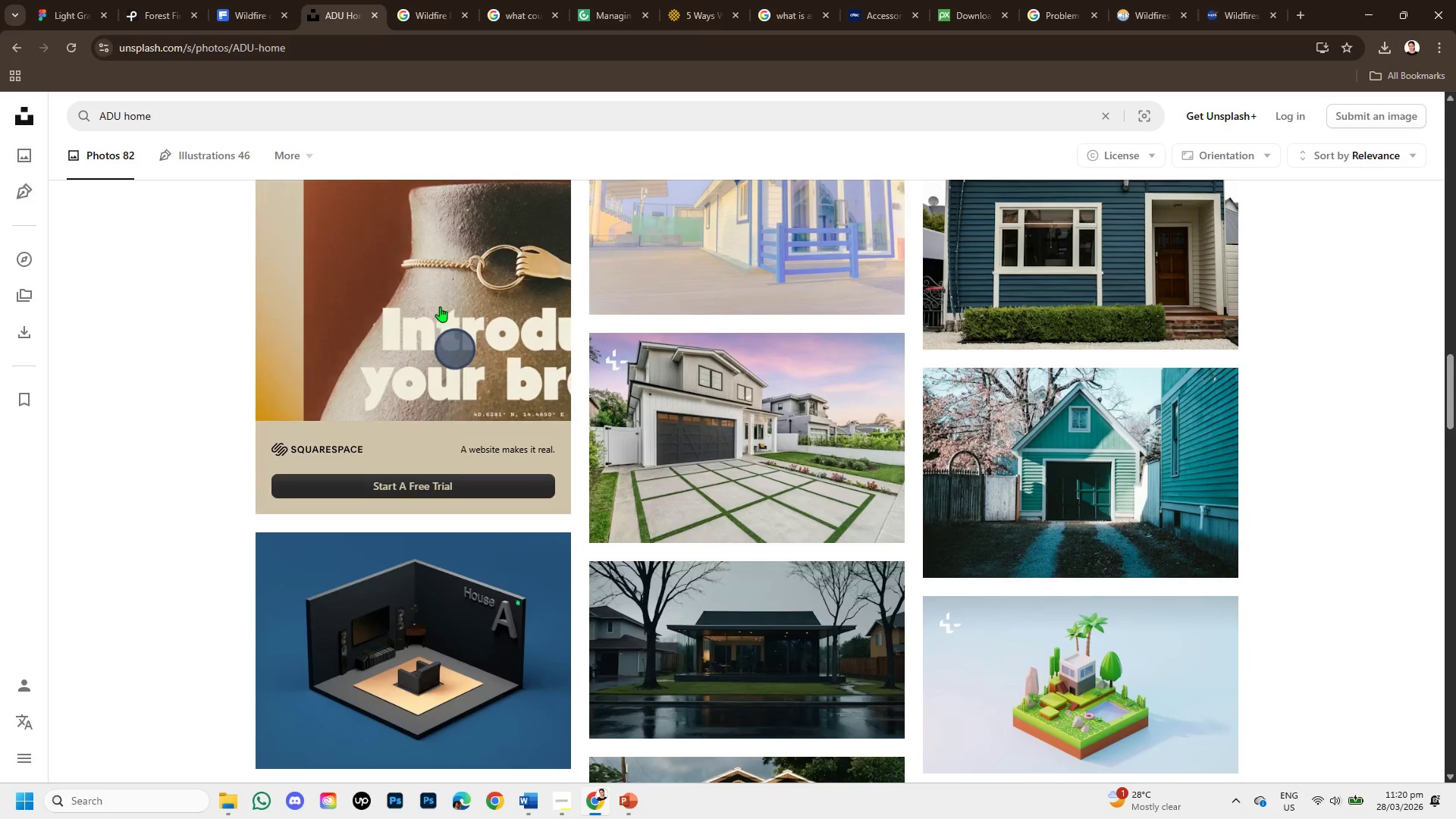 
scroll: coordinate [344, 216], scroll_direction: up, amount: 11.0
 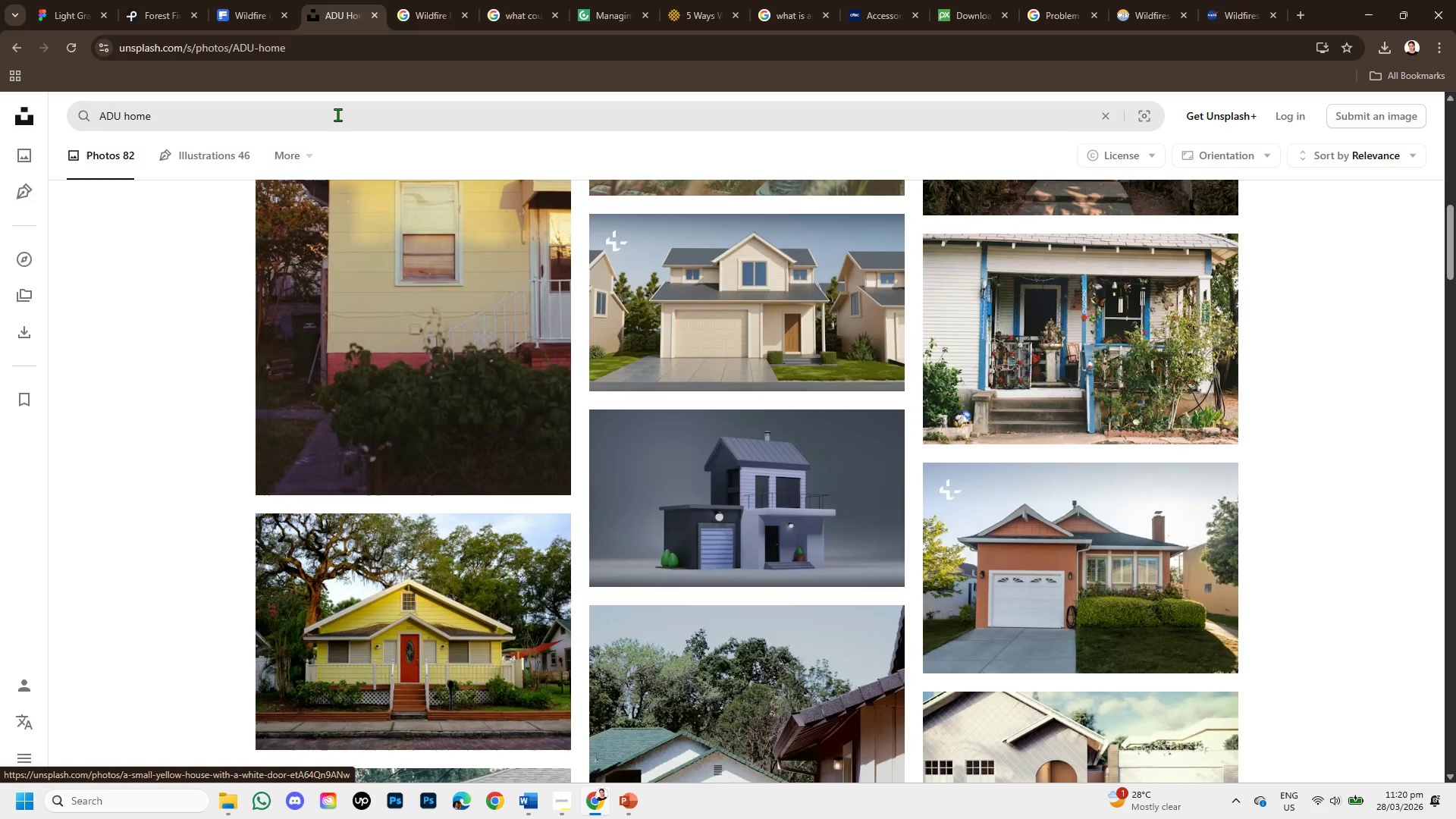 
left_click([337, 115])
 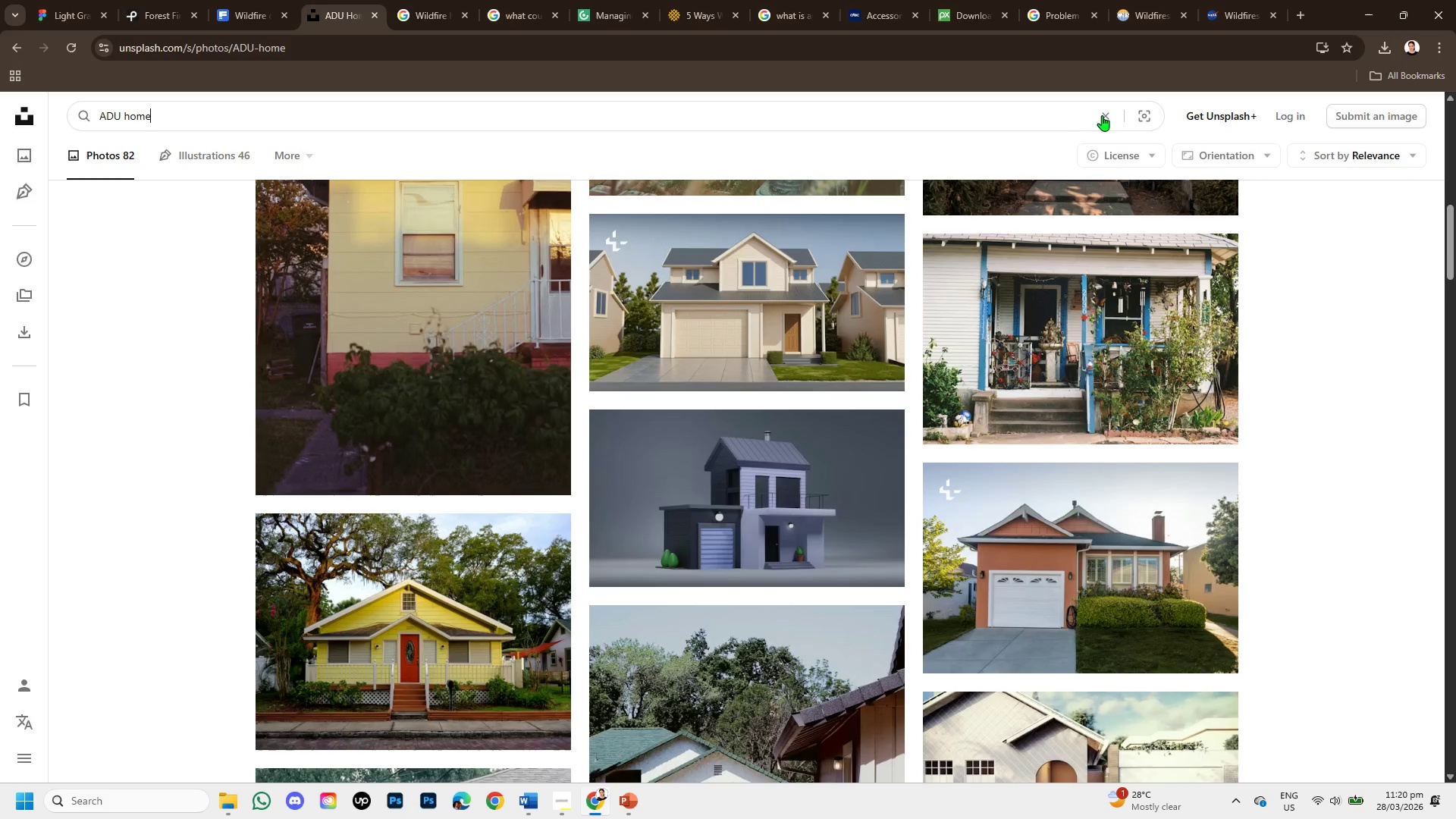 
left_click([1106, 115])
 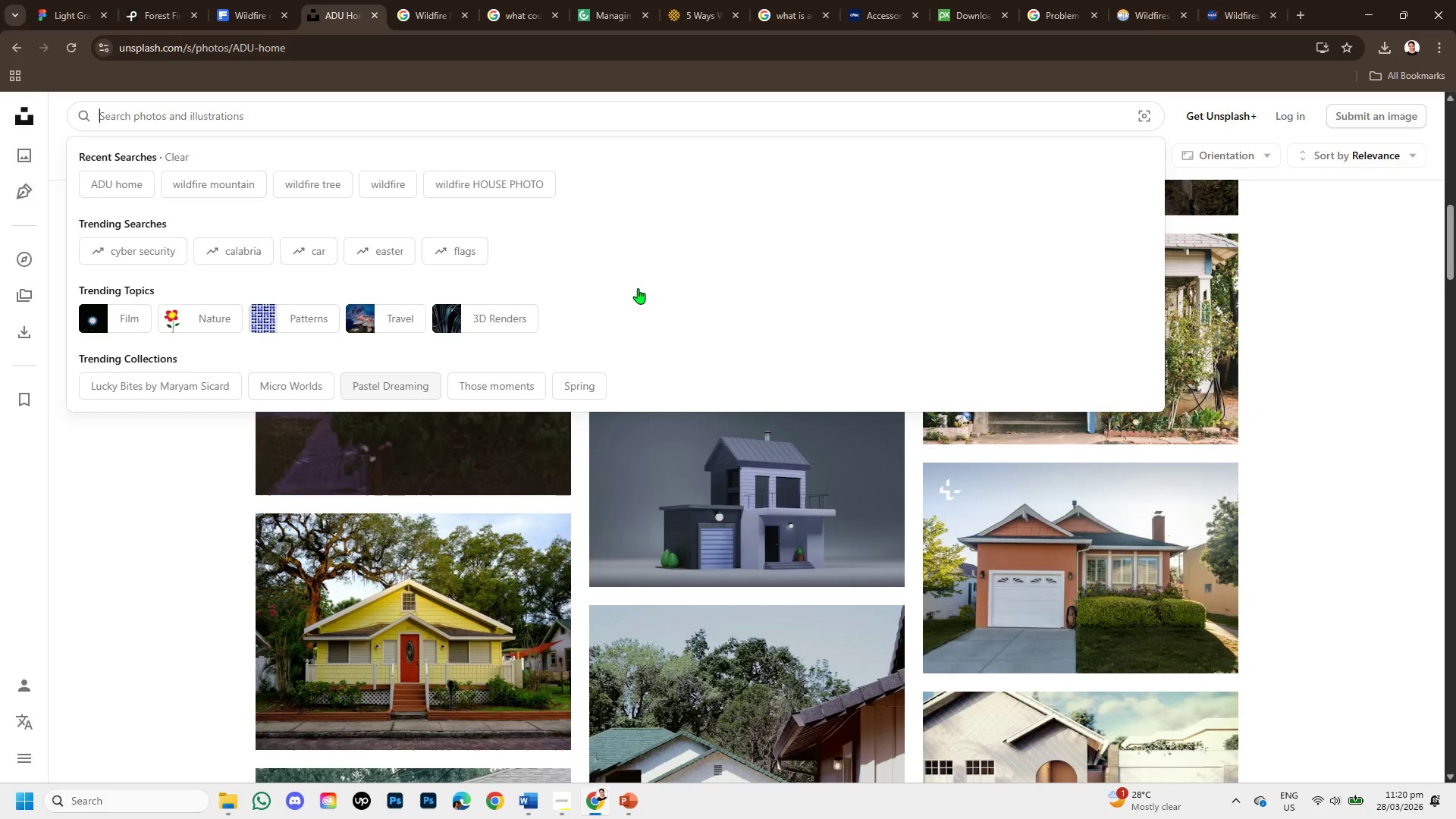 
scroll: coordinate [152, 228], scroll_direction: up, amount: 11.0
 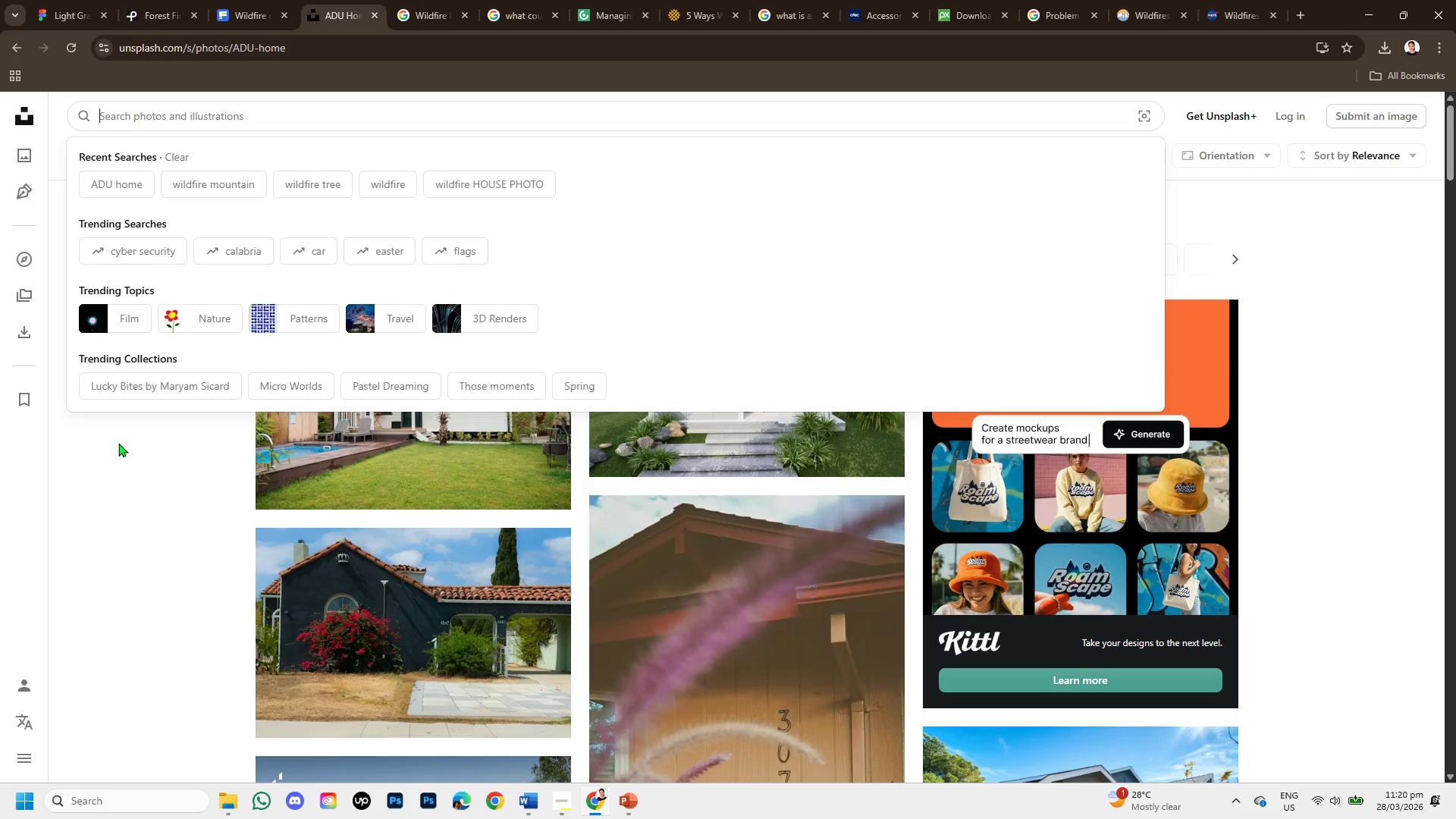 
left_click([118, 443])
 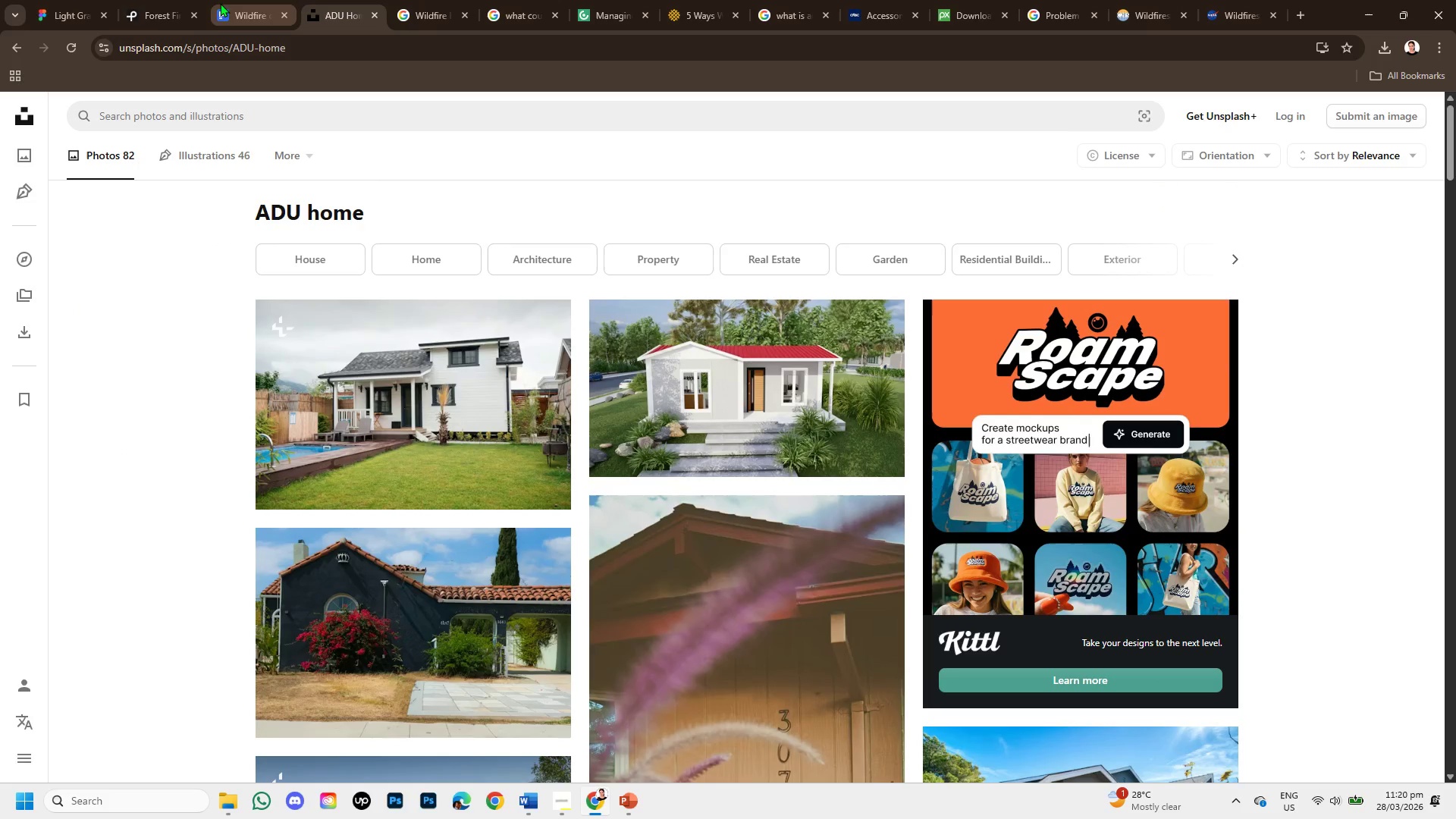 
left_click([166, 0])
 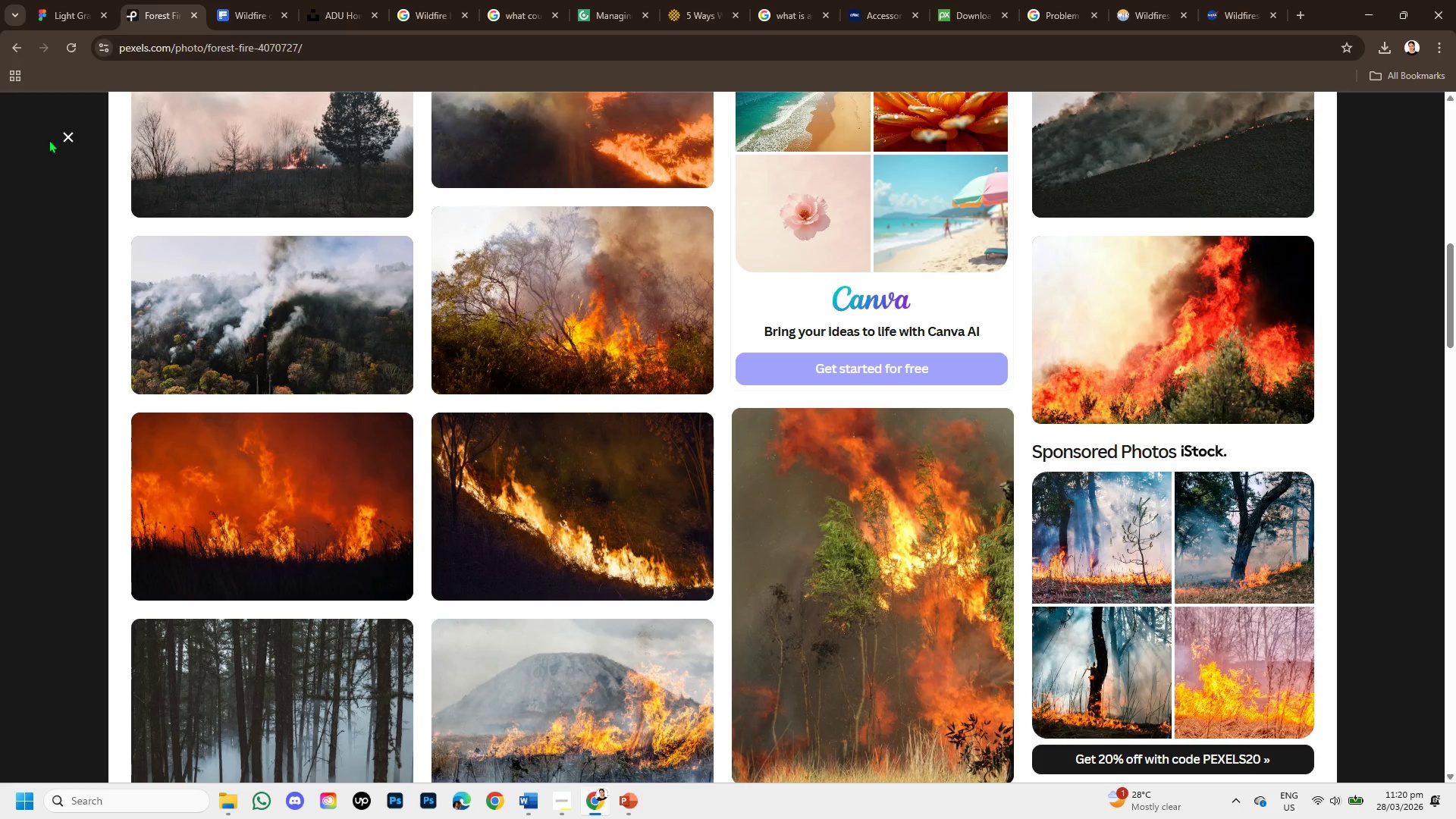 
left_click([67, 137])
 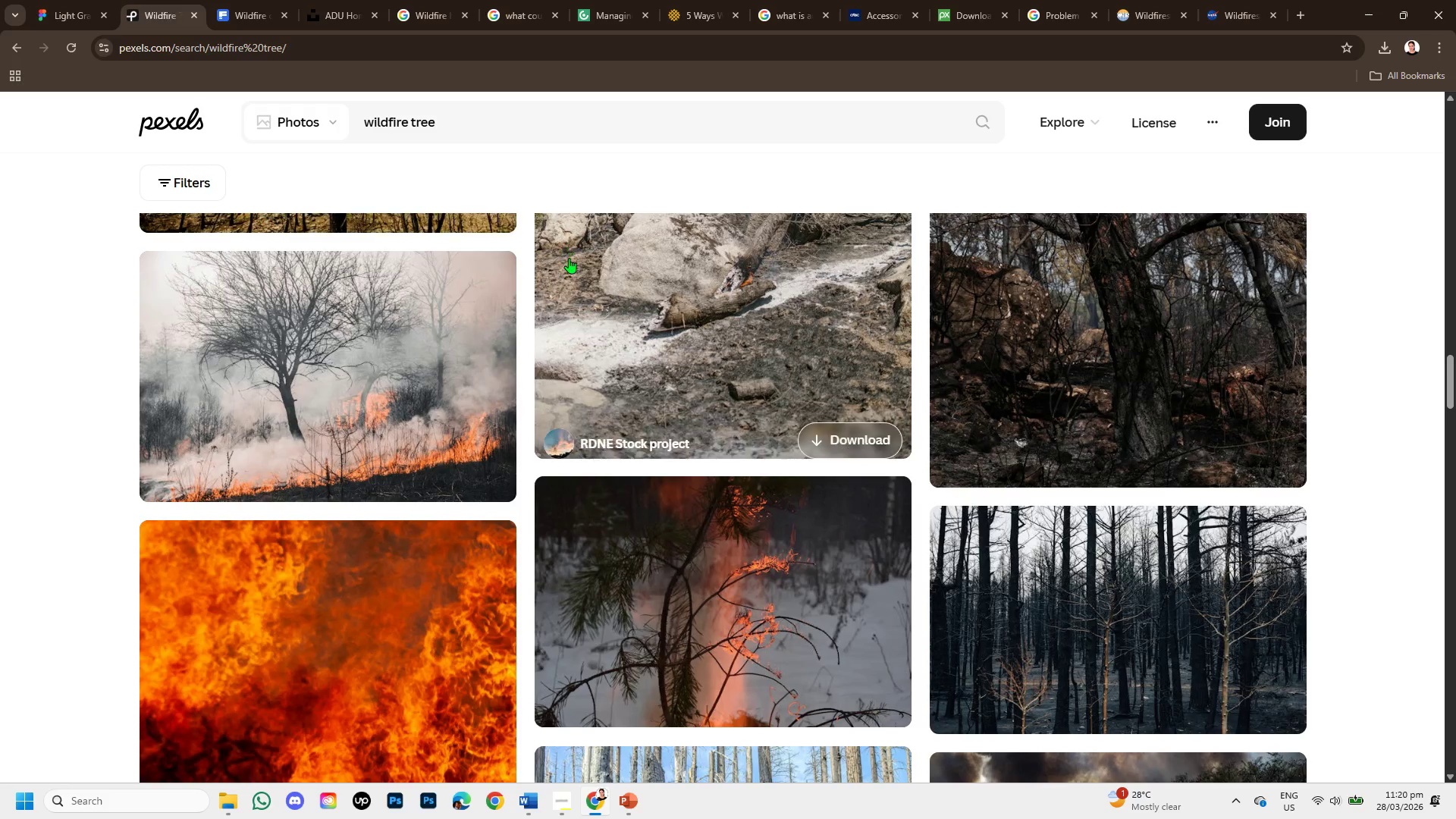 
scroll: coordinate [560, 228], scroll_direction: up, amount: 11.0
 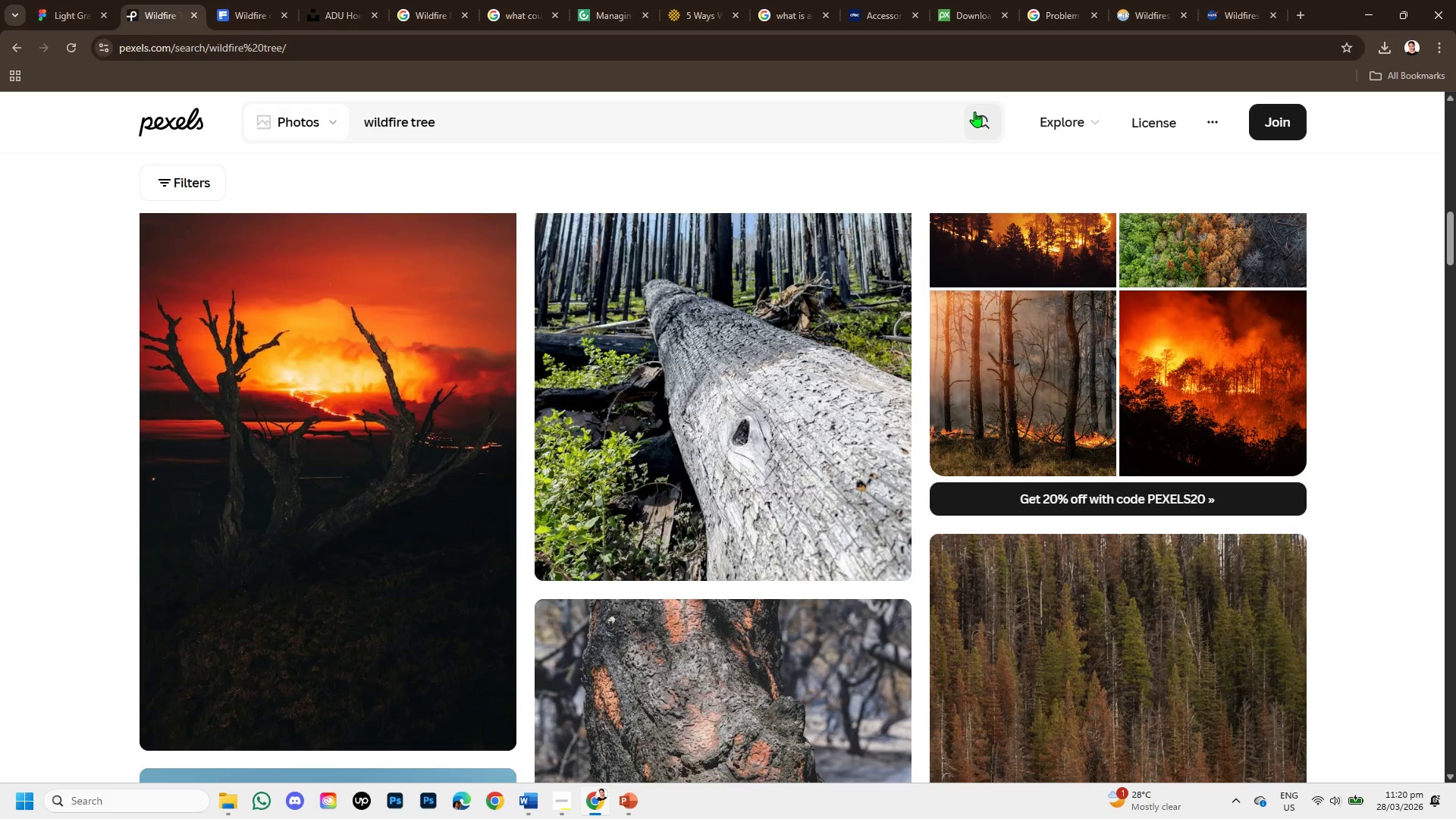 
left_click([974, 111])
 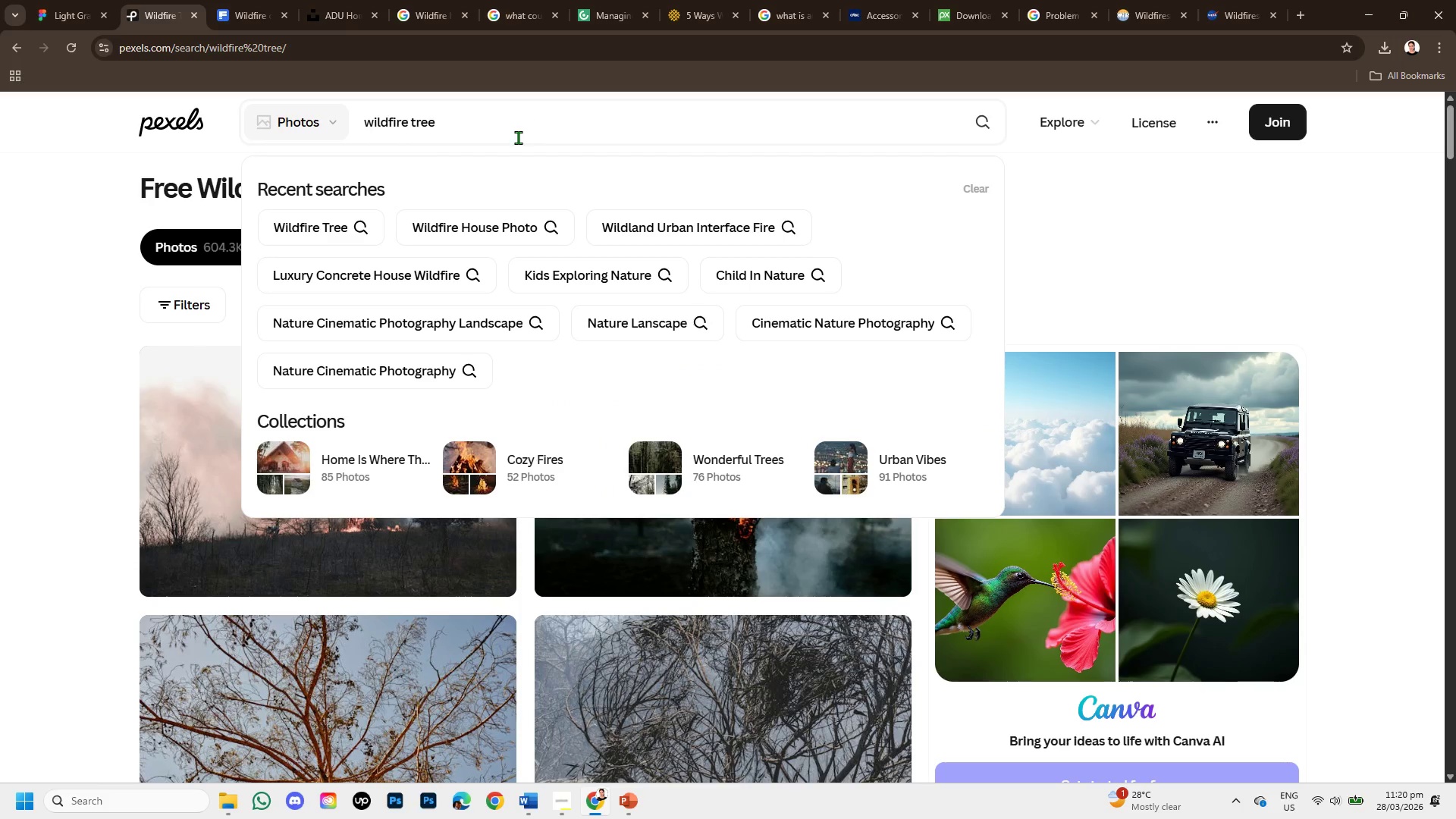 
left_click([95, 233])
 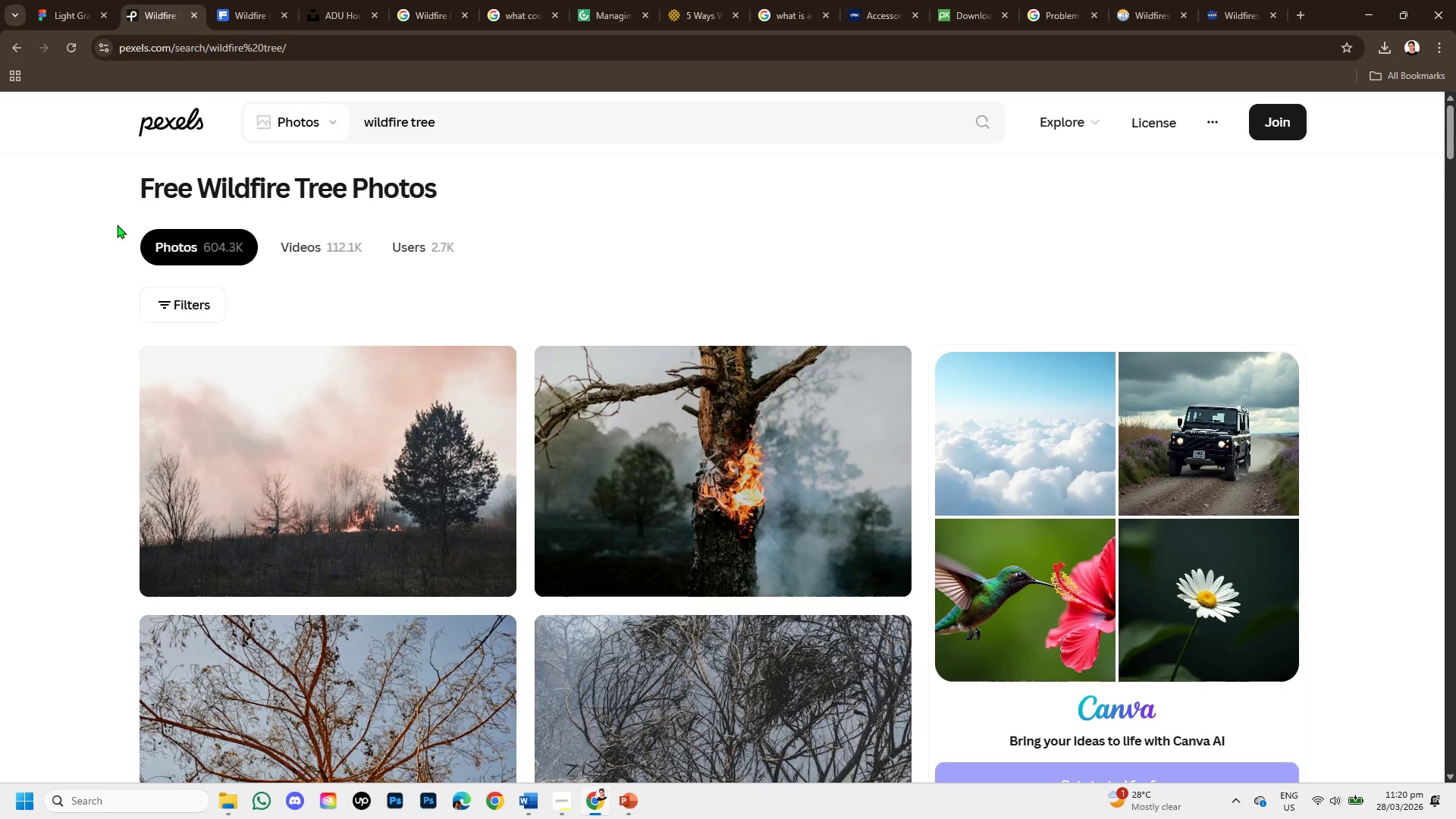 
wait(5.16)
 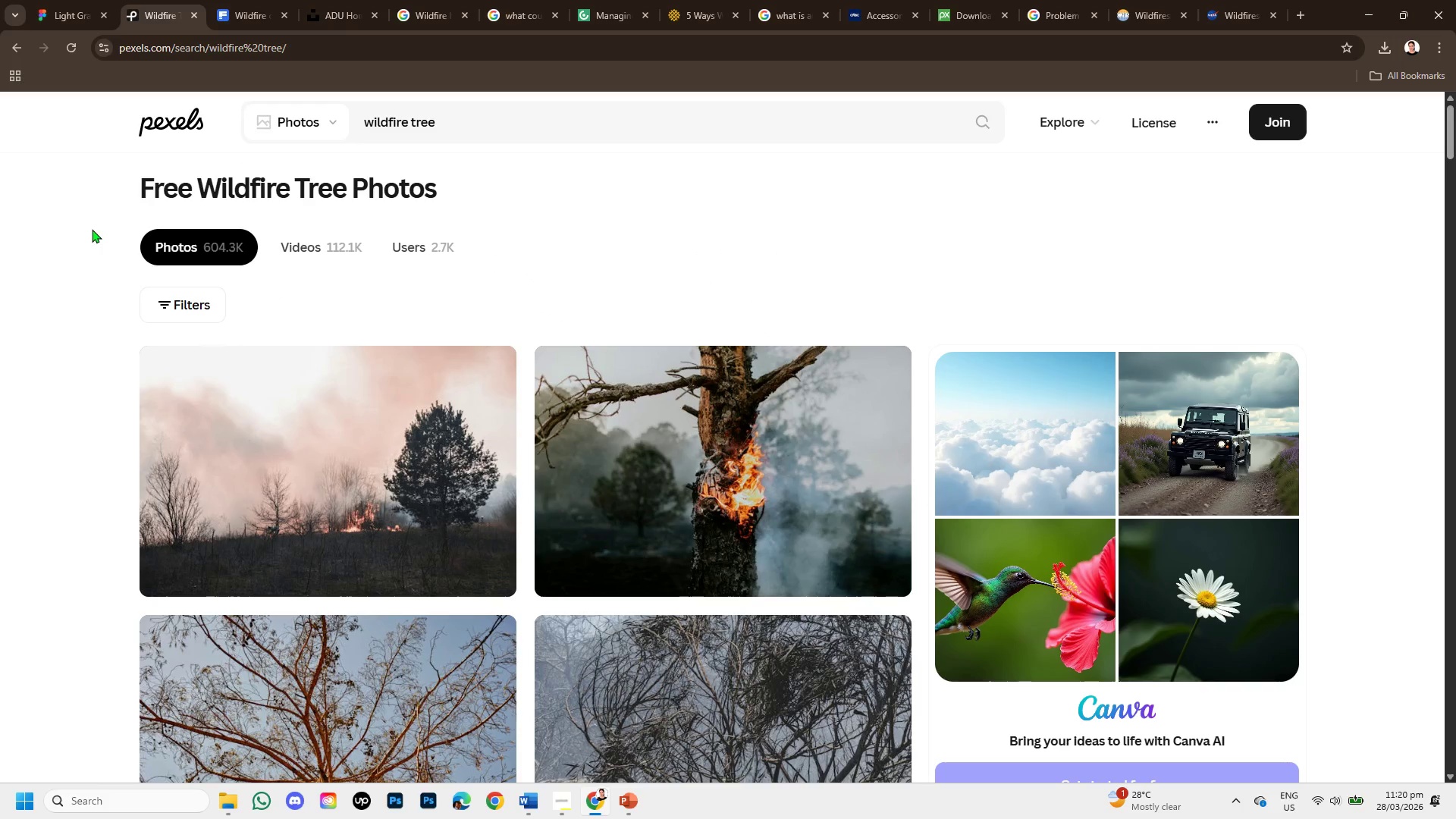 
scroll: coordinate [671, 466], scroll_direction: down, amount: 3.0
 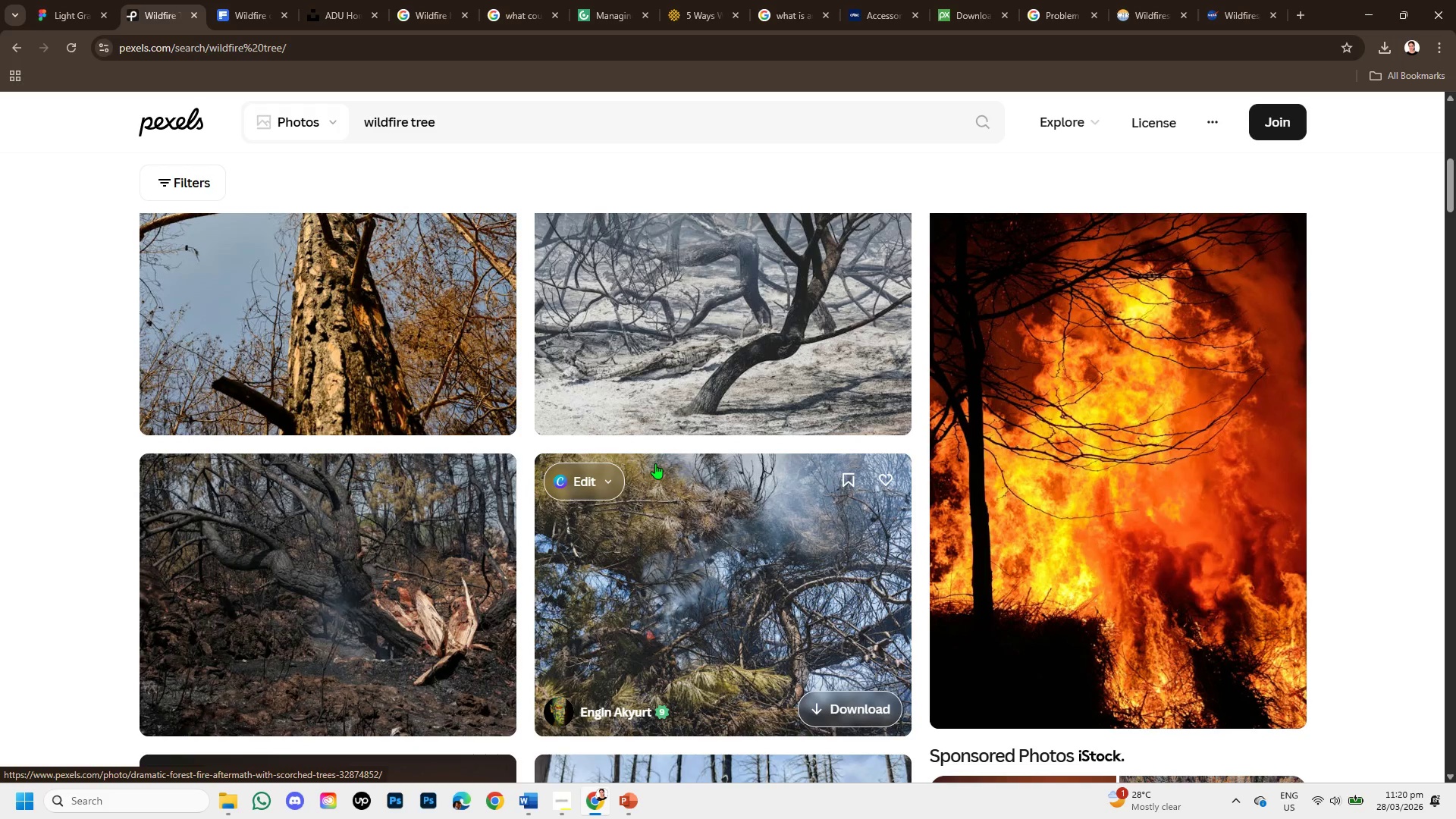 
scroll: coordinate [655, 463], scroll_direction: up, amount: 2.0
 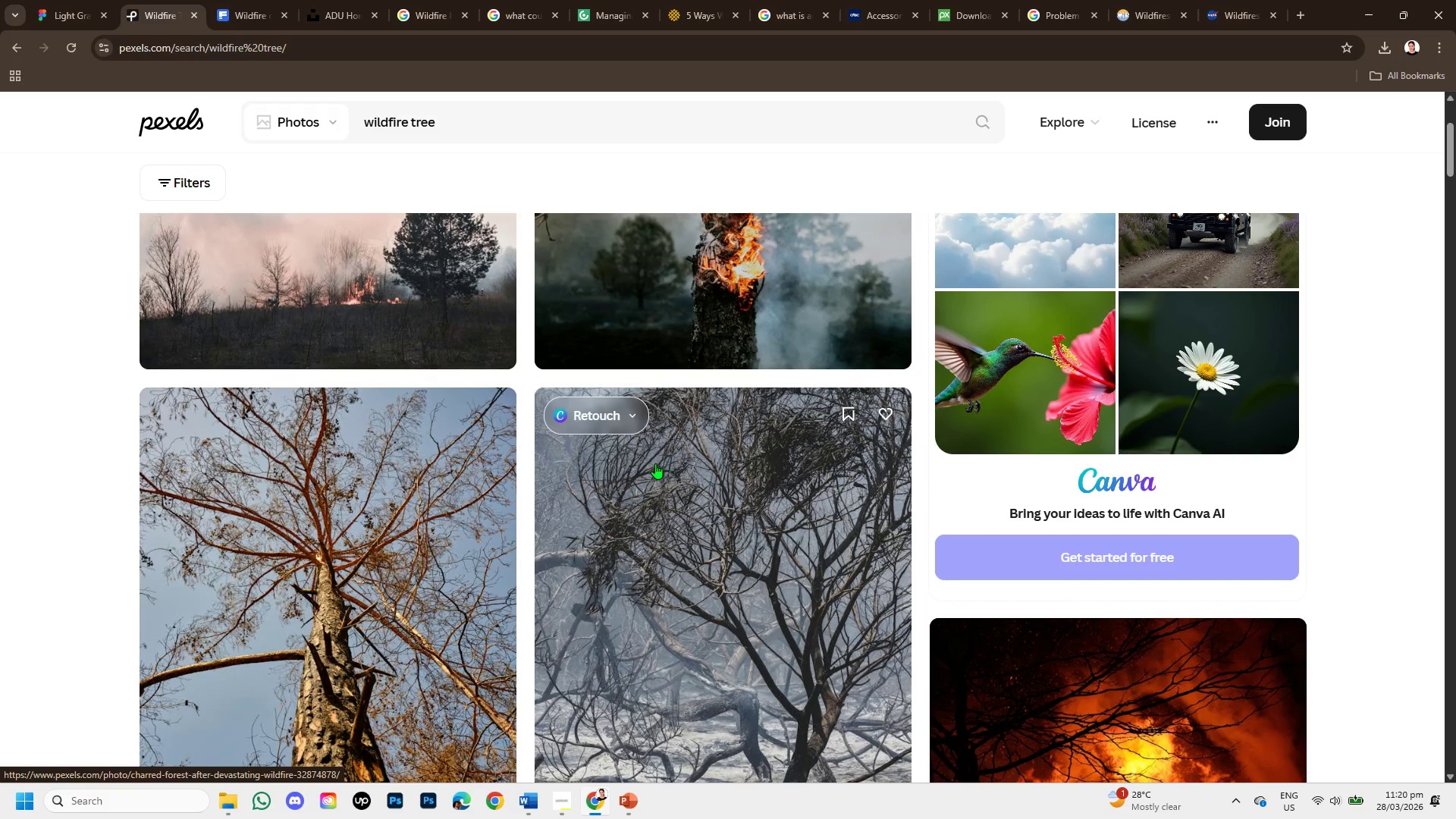 
scroll: coordinate [736, 436], scroll_direction: down, amount: 1.0
 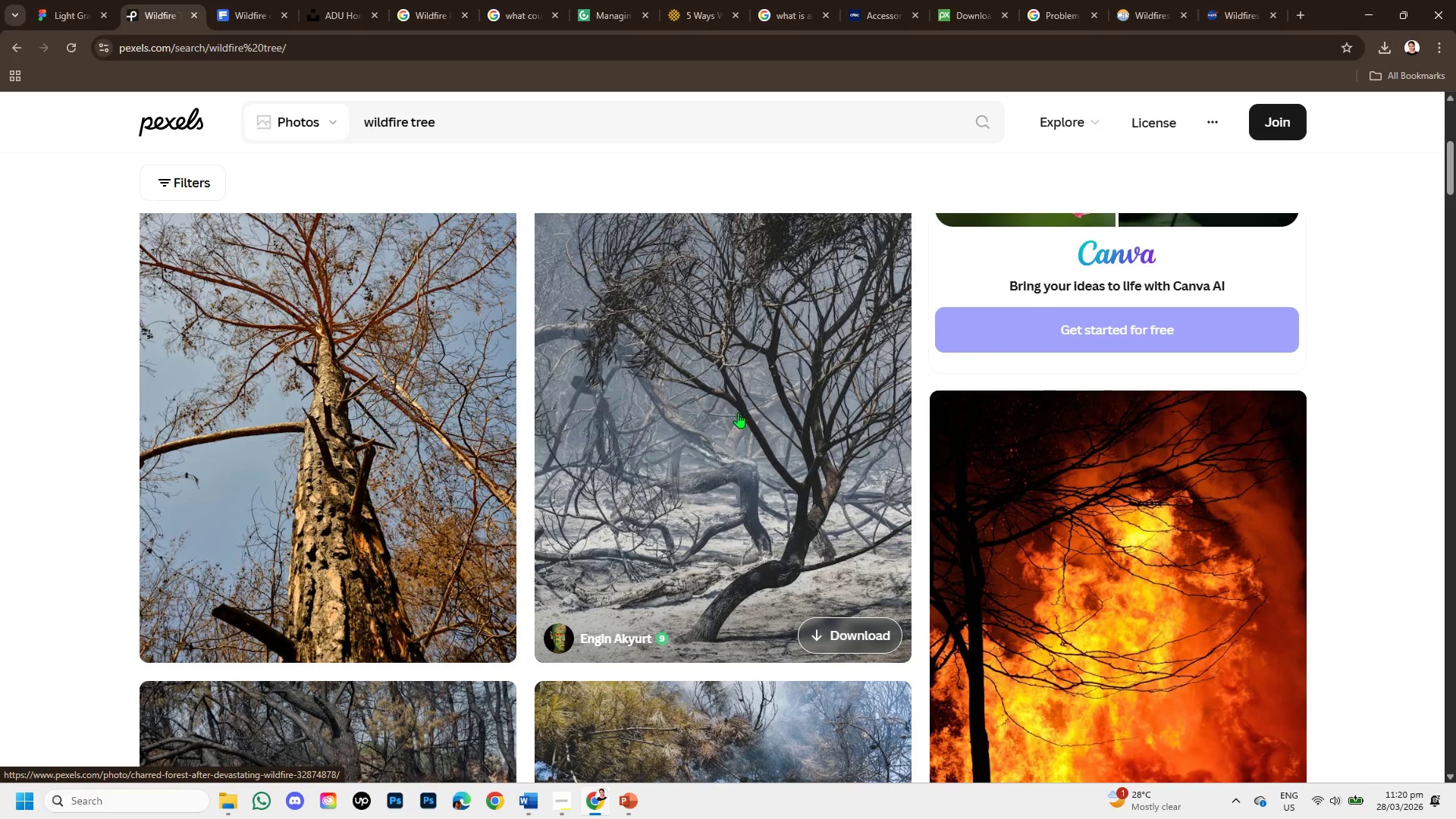 
scroll: coordinate [726, 381], scroll_direction: up, amount: 4.0
 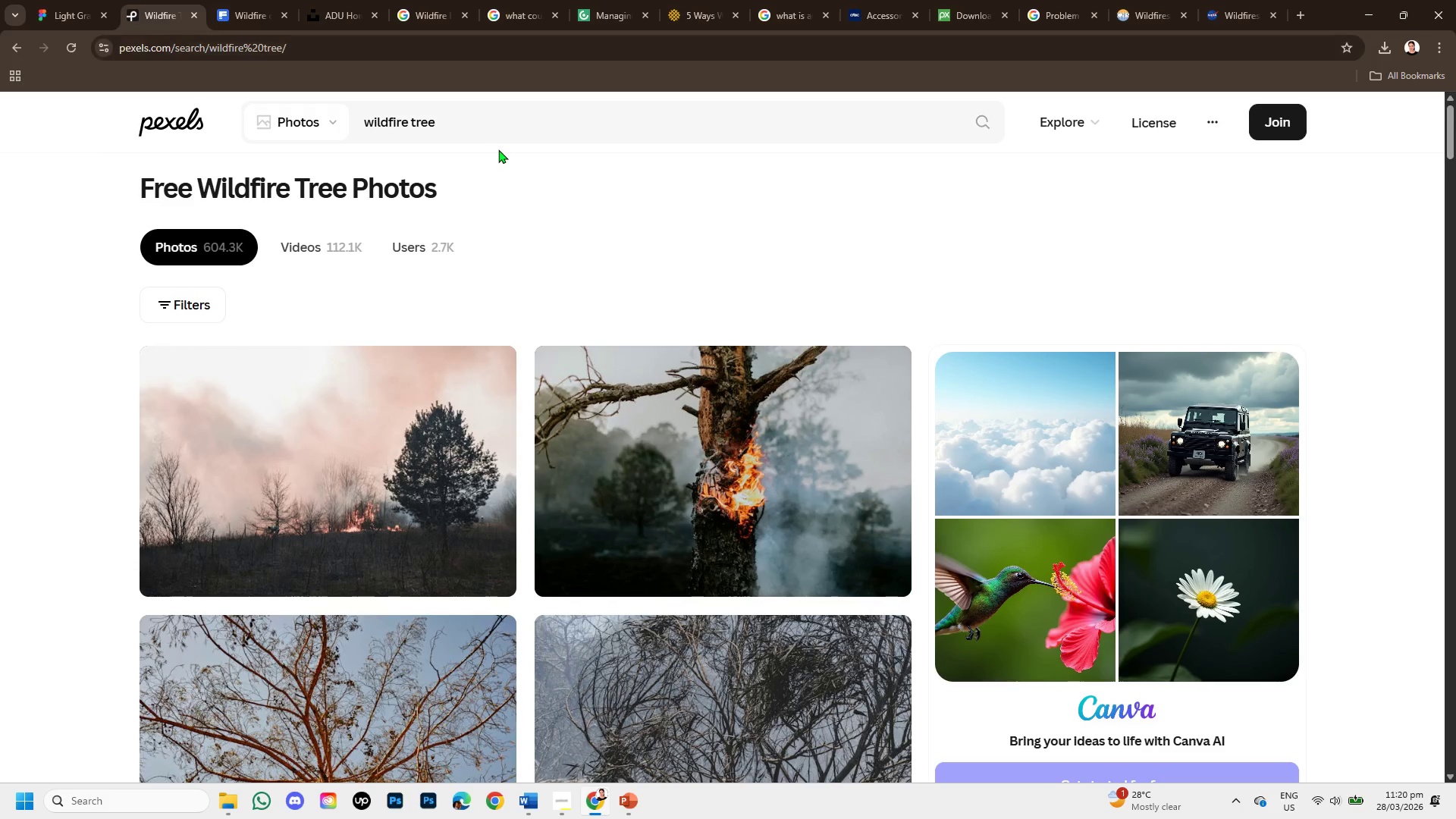 
left_click_drag(start_coordinate=[489, 119], to_coordinate=[362, 132])
 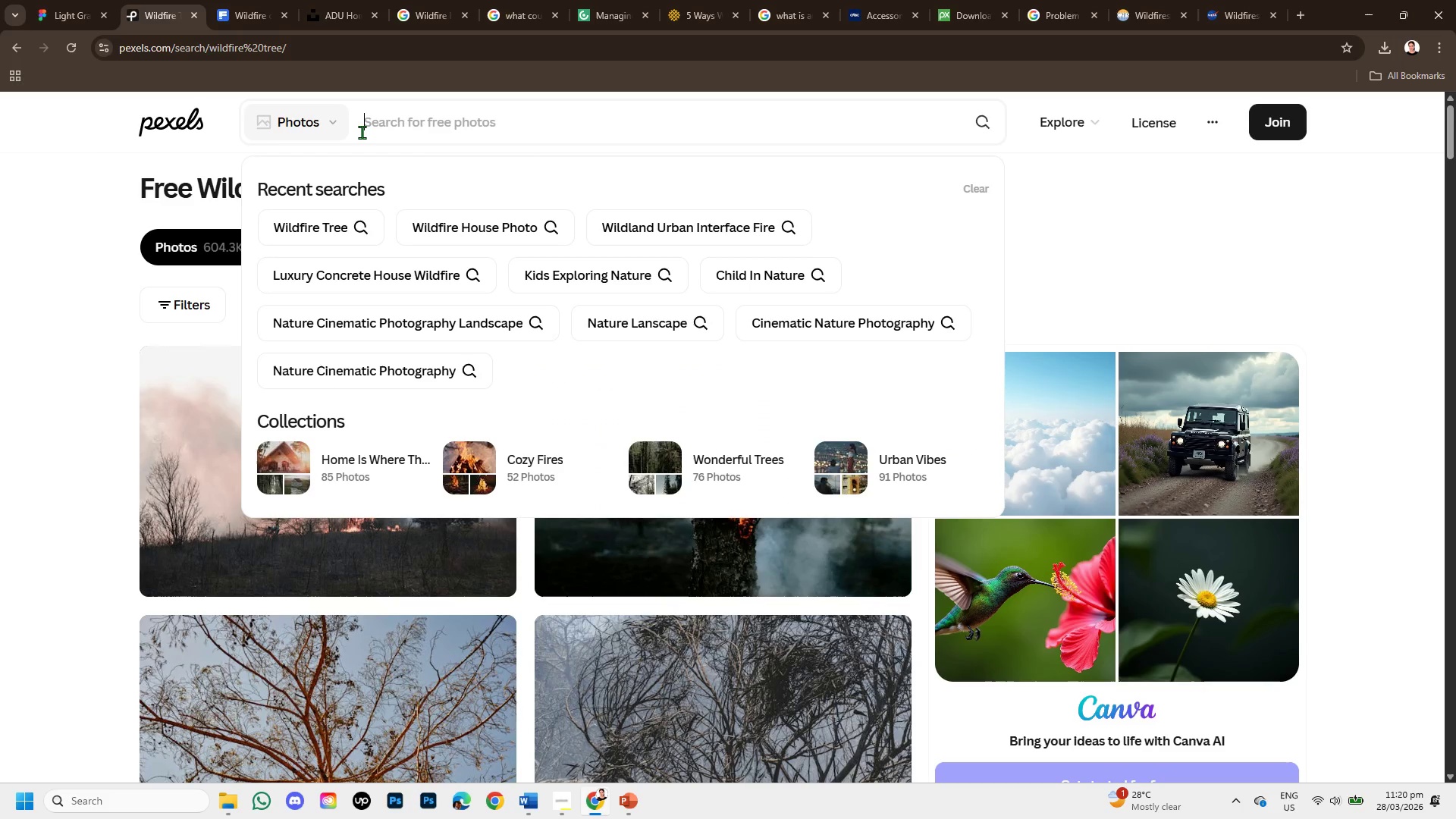 
key(Backspace)
type(ADU Homes )